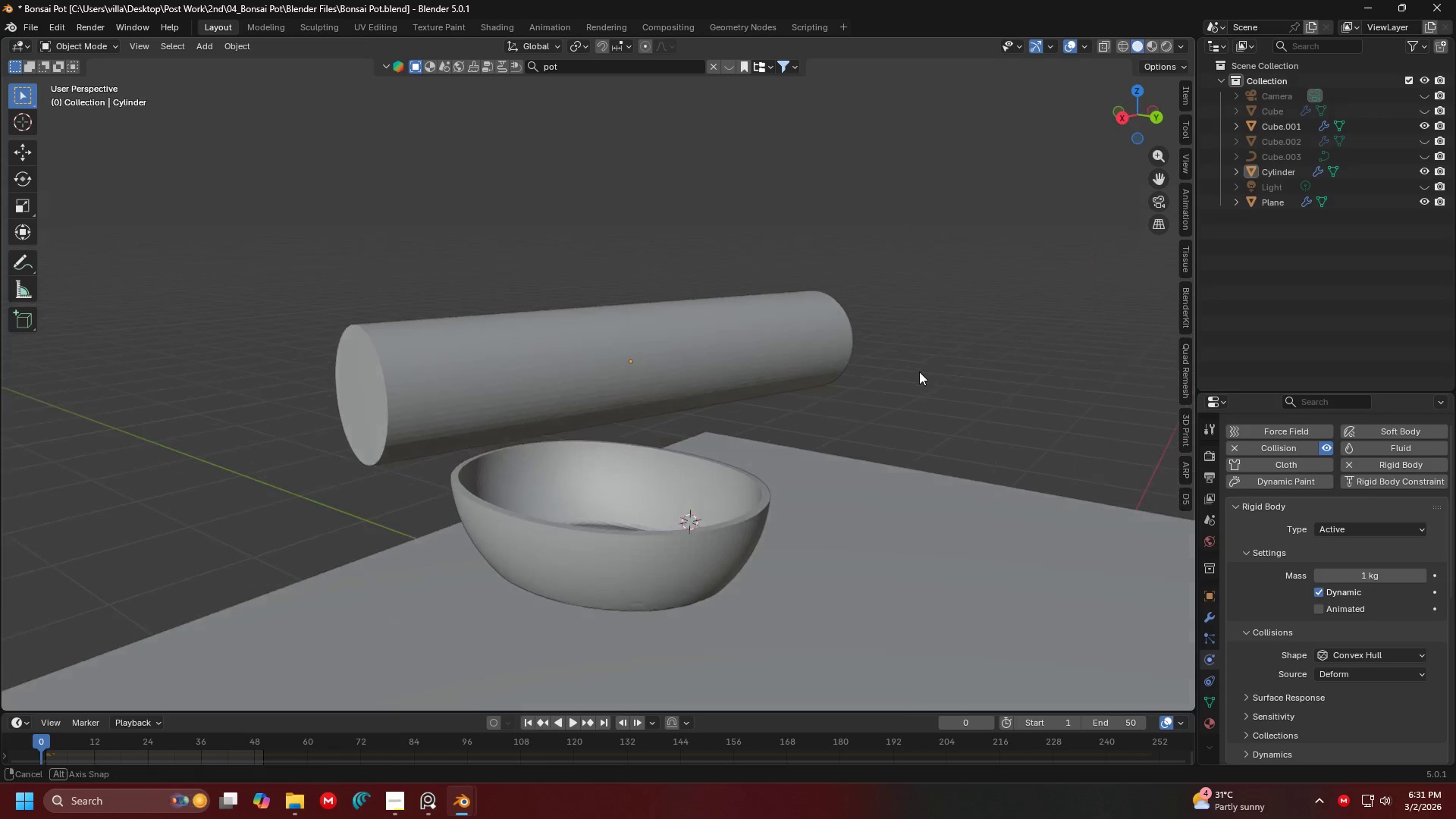 
key(Space)
 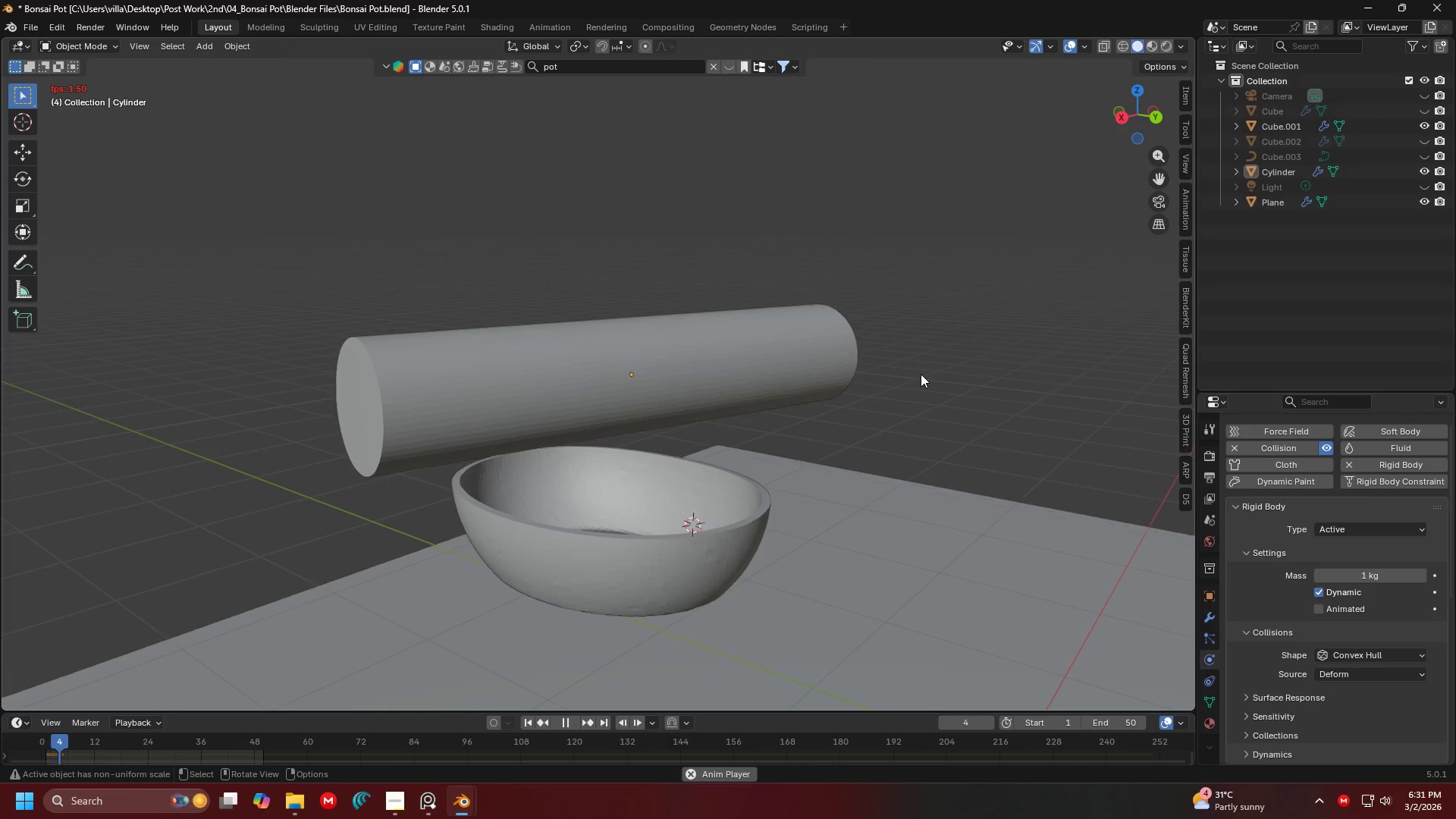 
key(Space)
 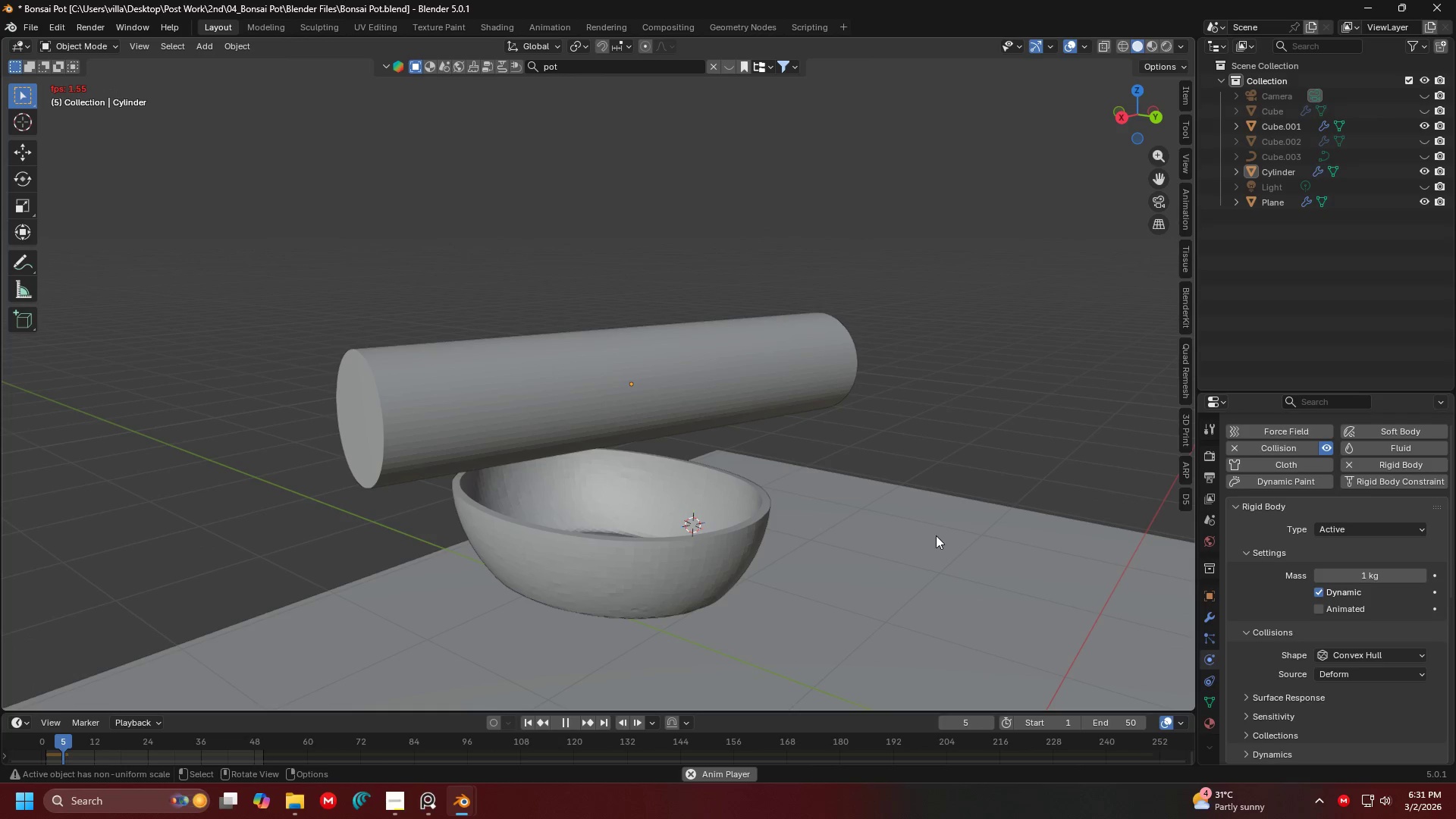 
left_click([936, 535])
 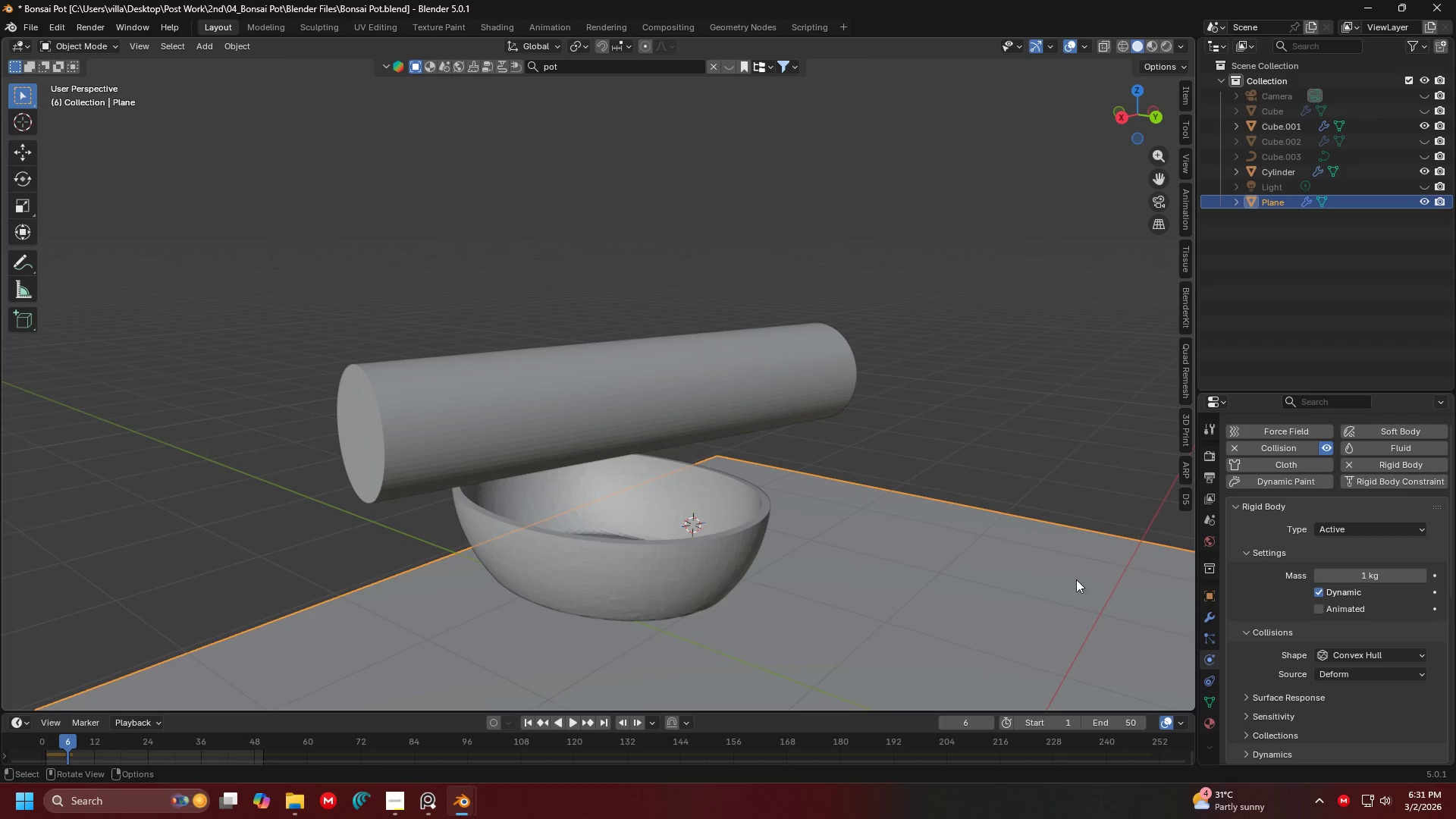 
left_click([1369, 534])
 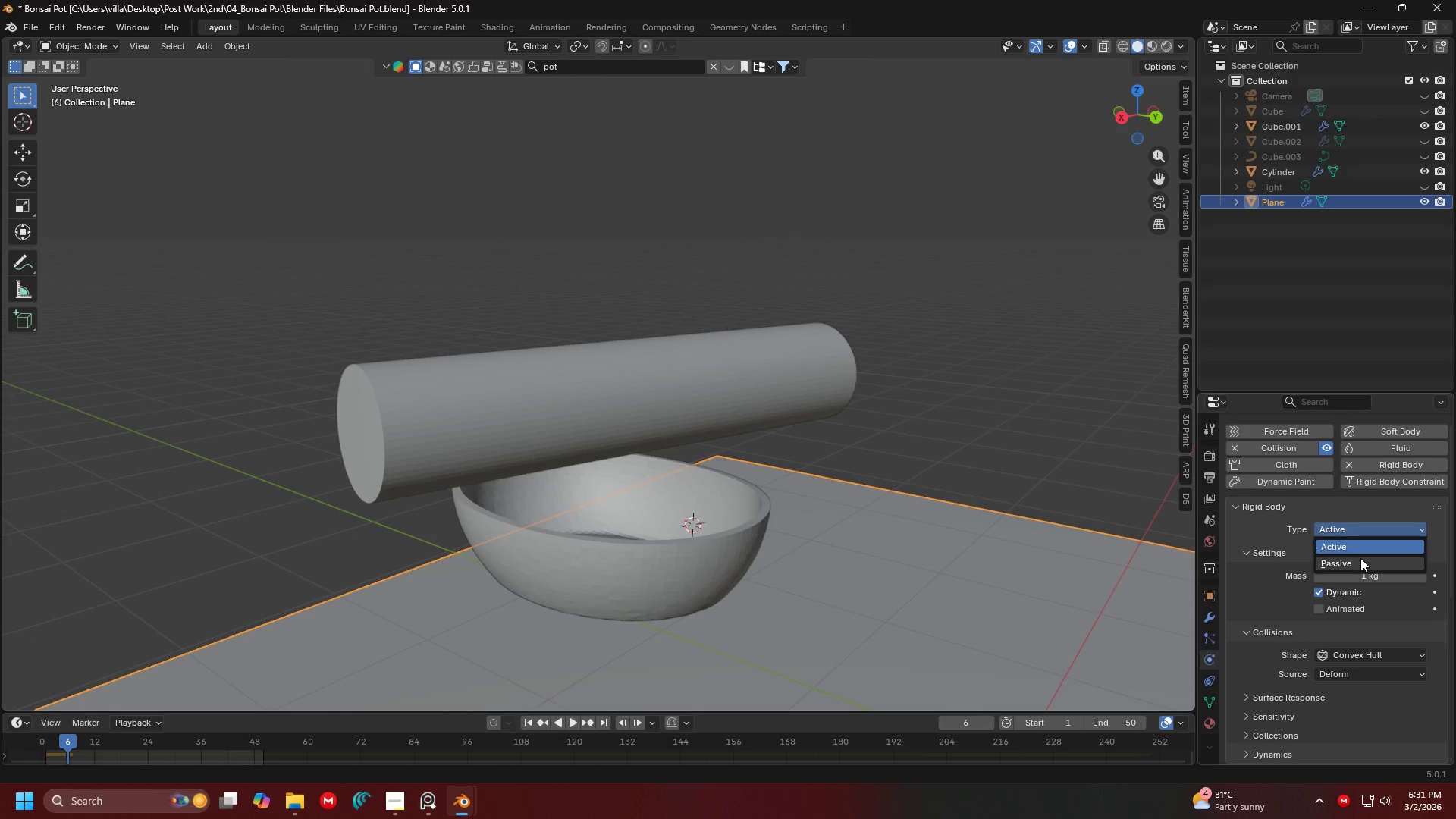 
left_click([1360, 561])
 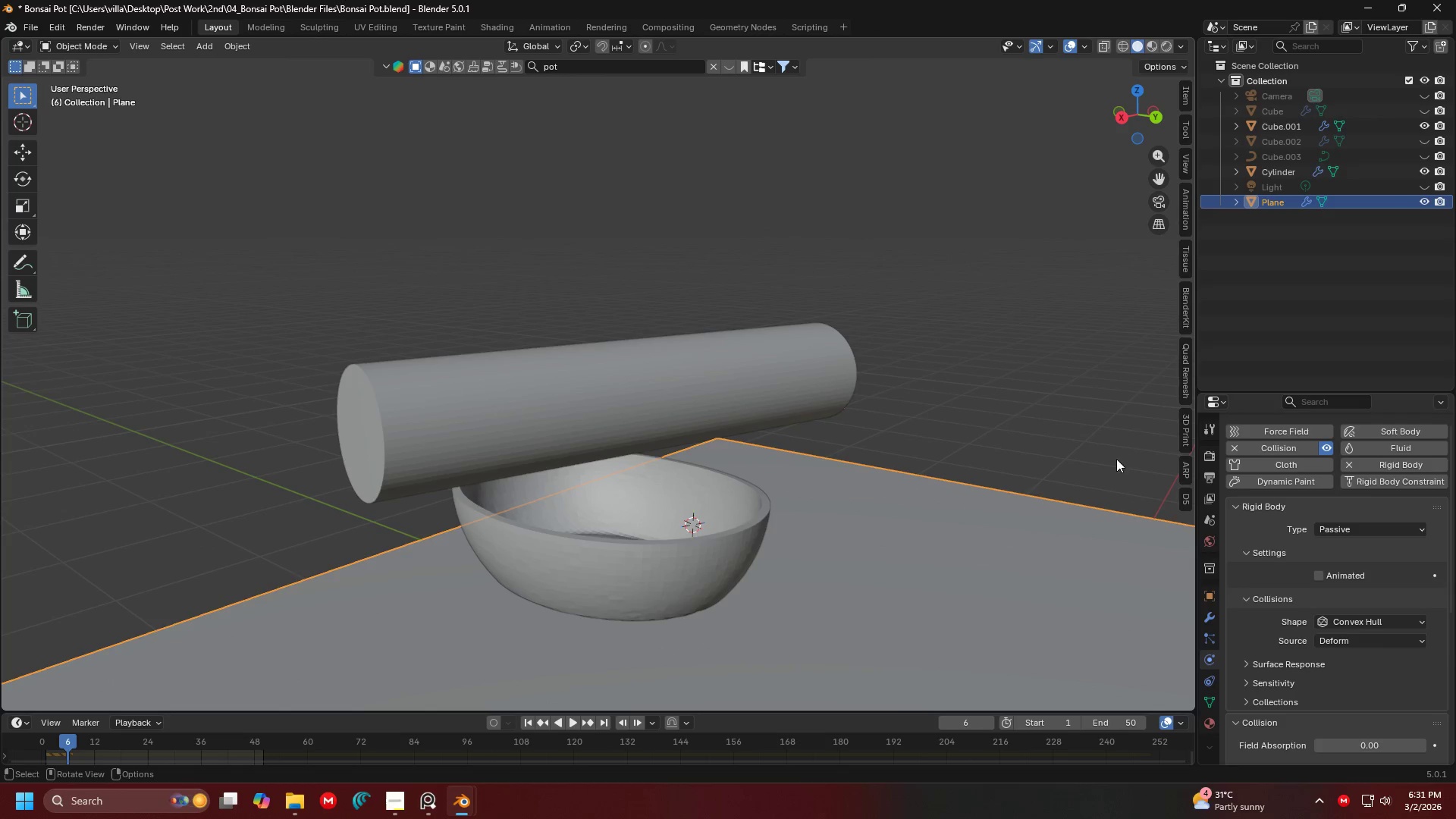 
left_click([1097, 450])
 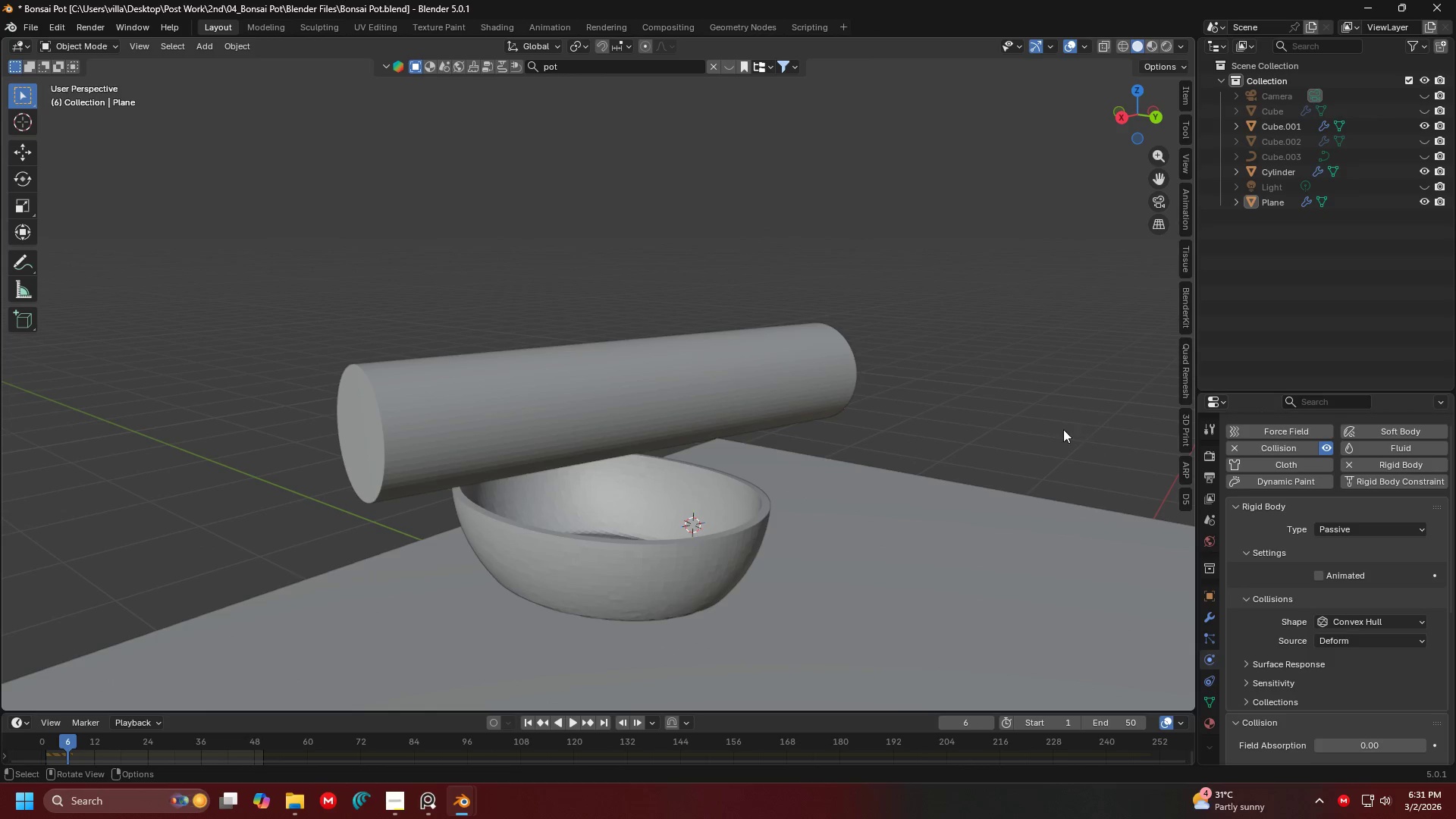 
key(Space)
 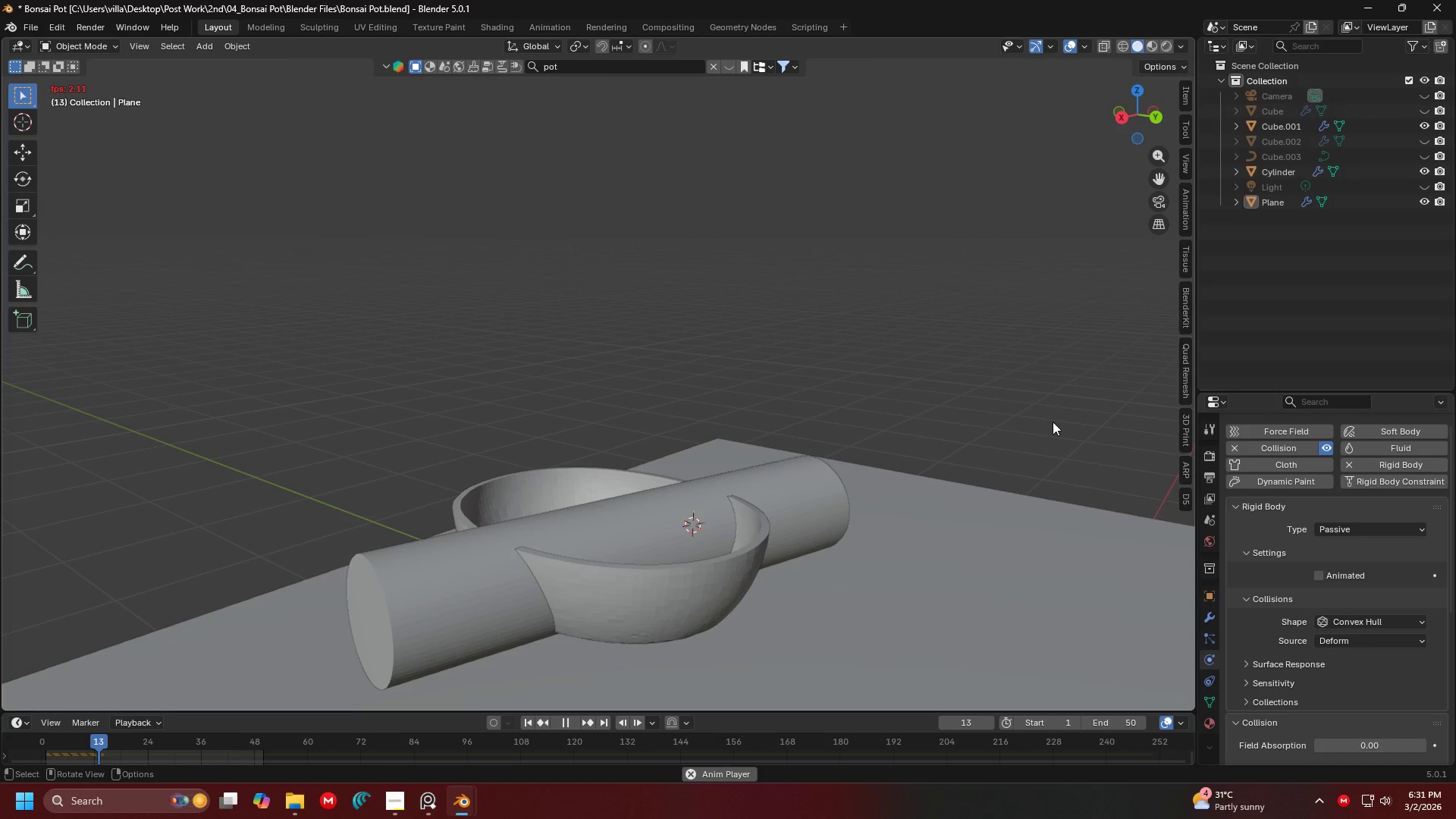 
key(Space)
 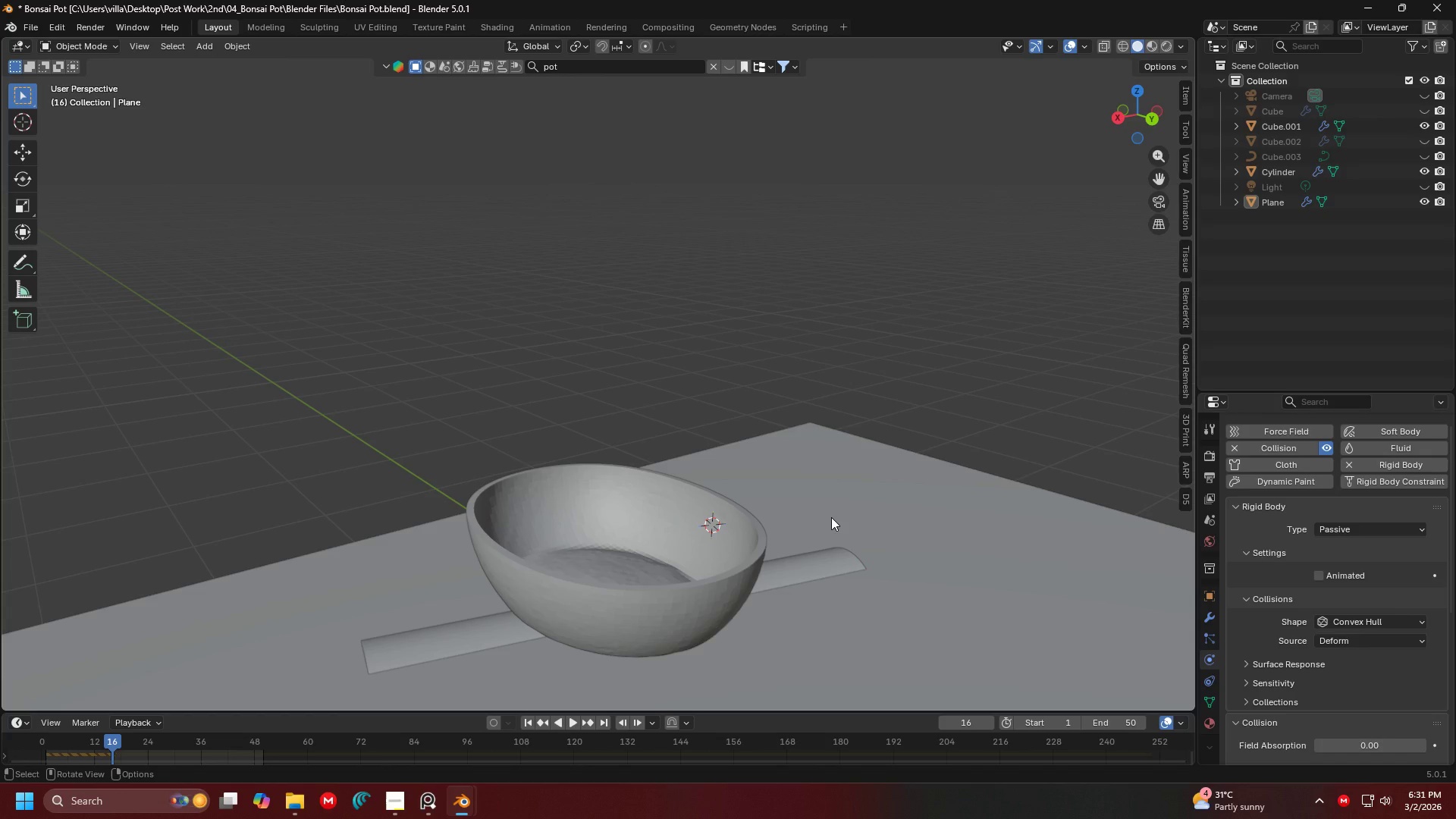 
wait(25.92)
 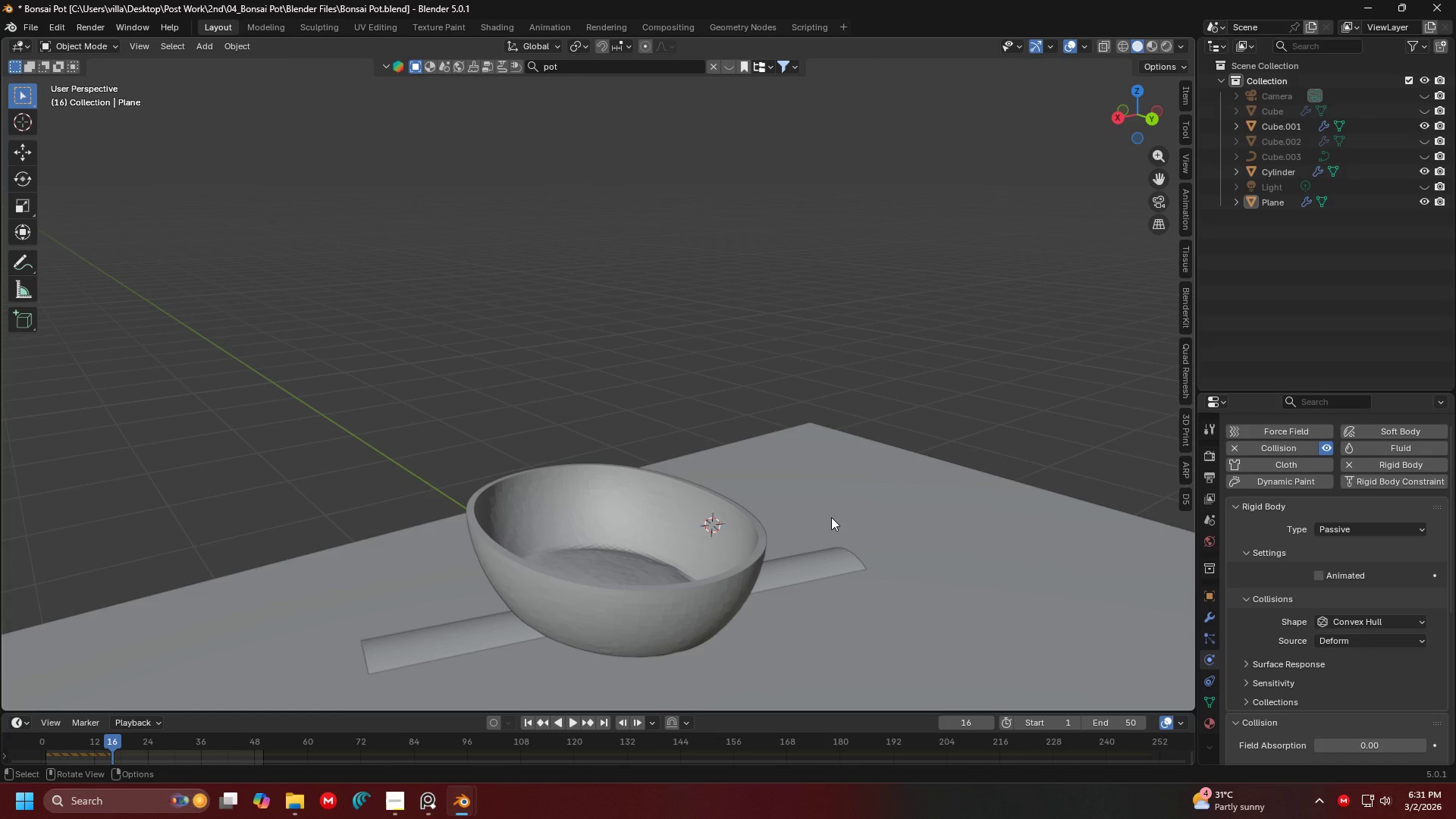 
scroll: coordinate [757, 538], scroll_direction: down, amount: 2.0
 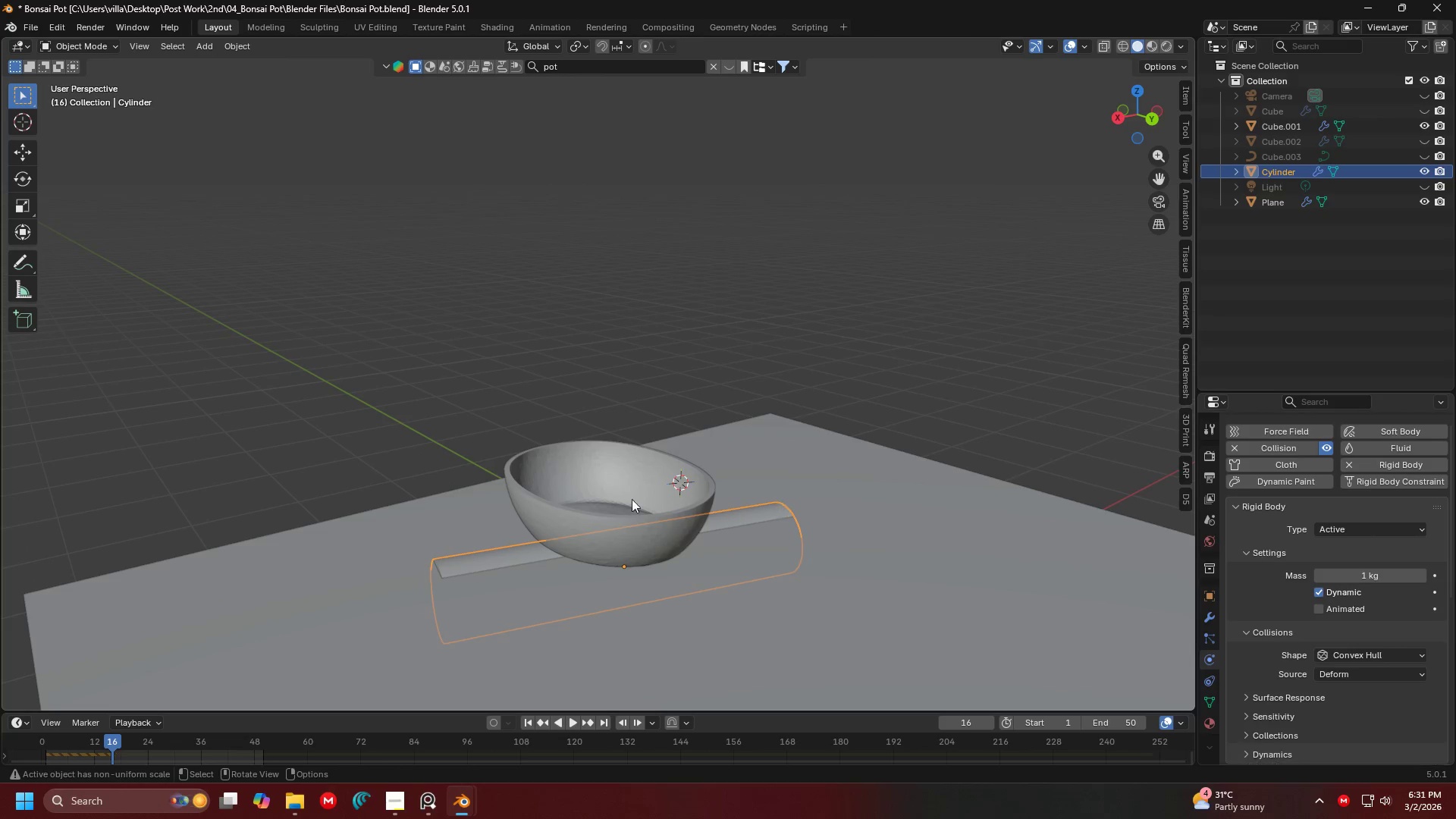 
left_click([623, 496])
 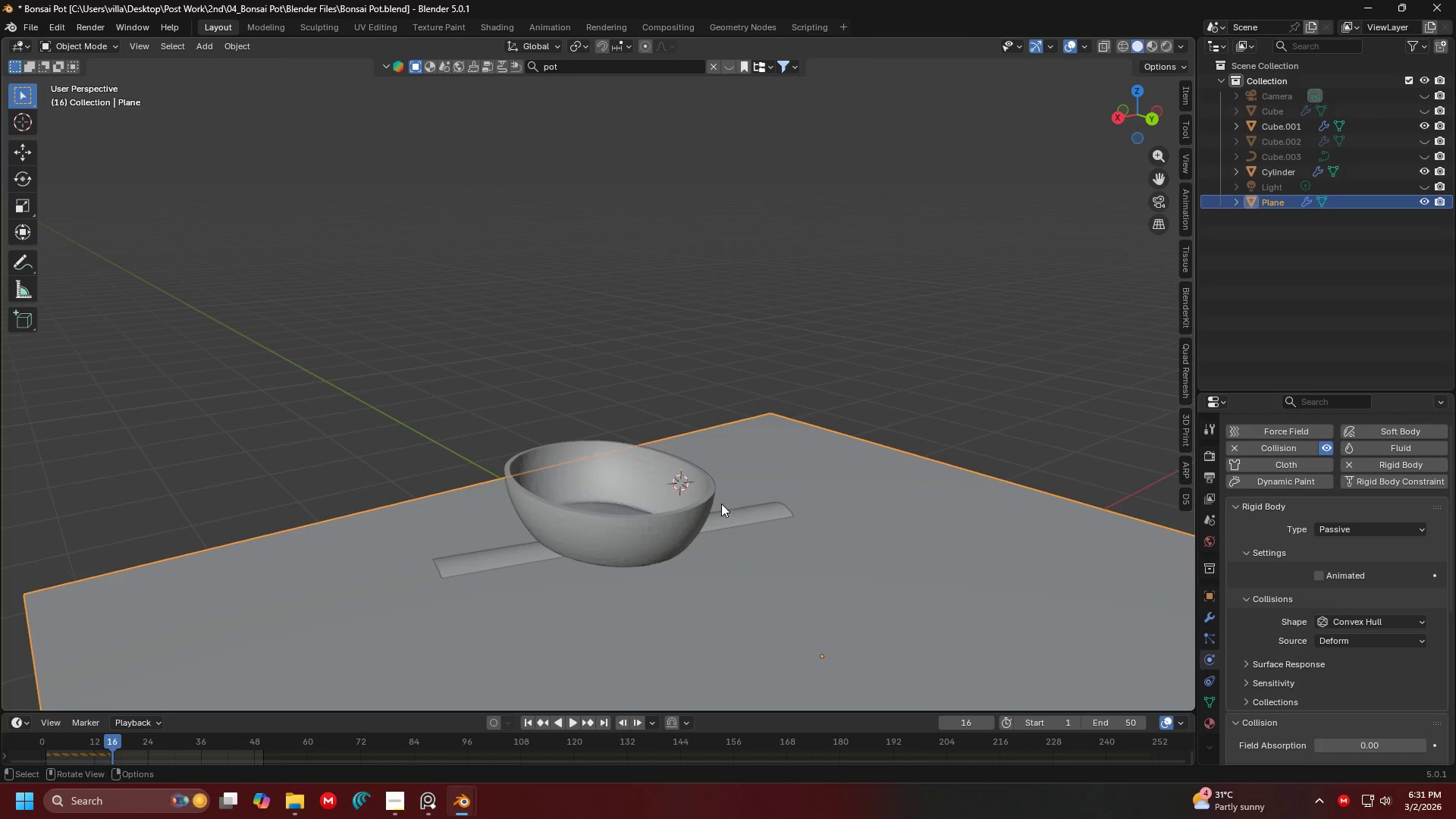 
double_click([736, 507])
 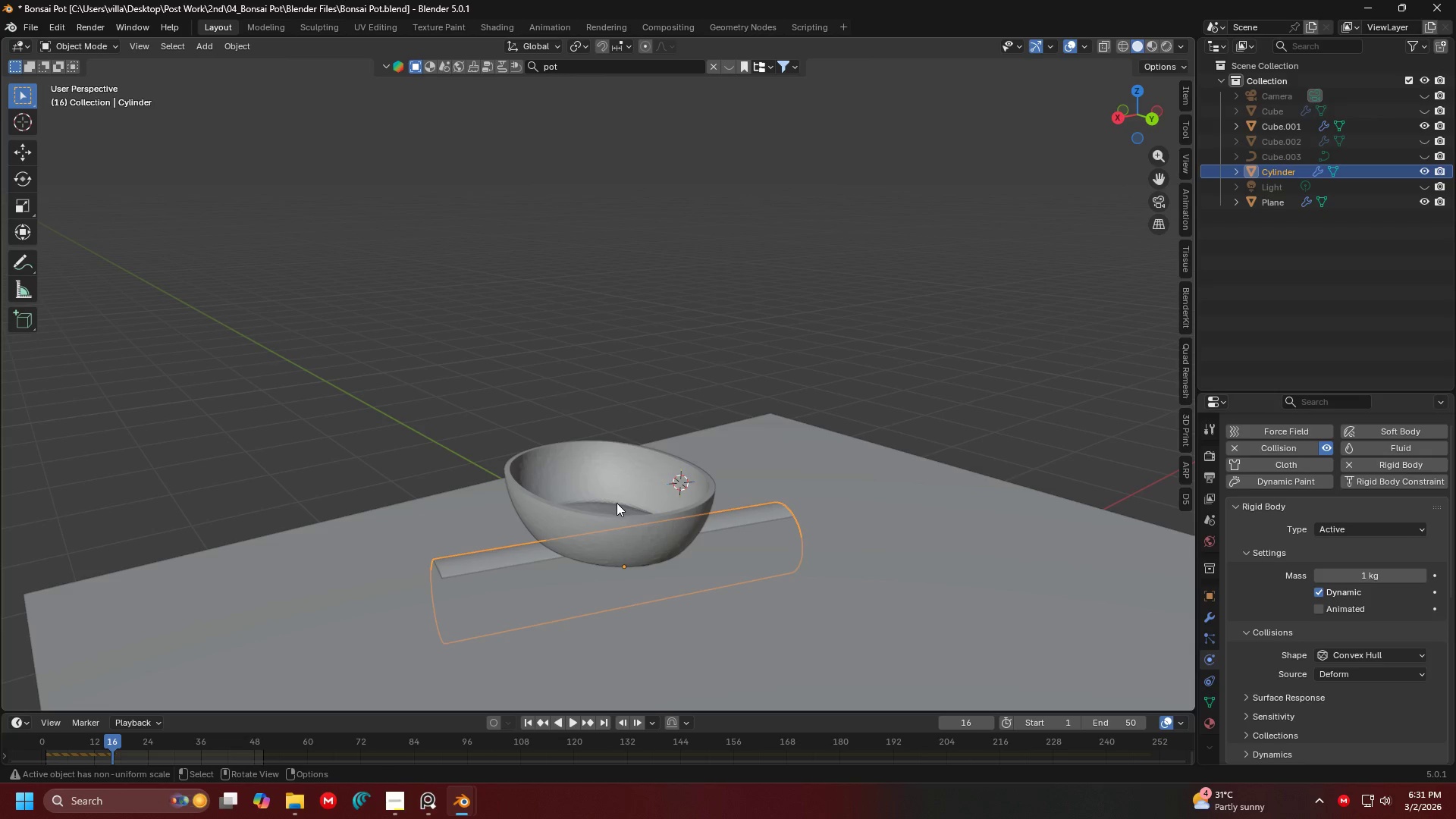 
key(G)
 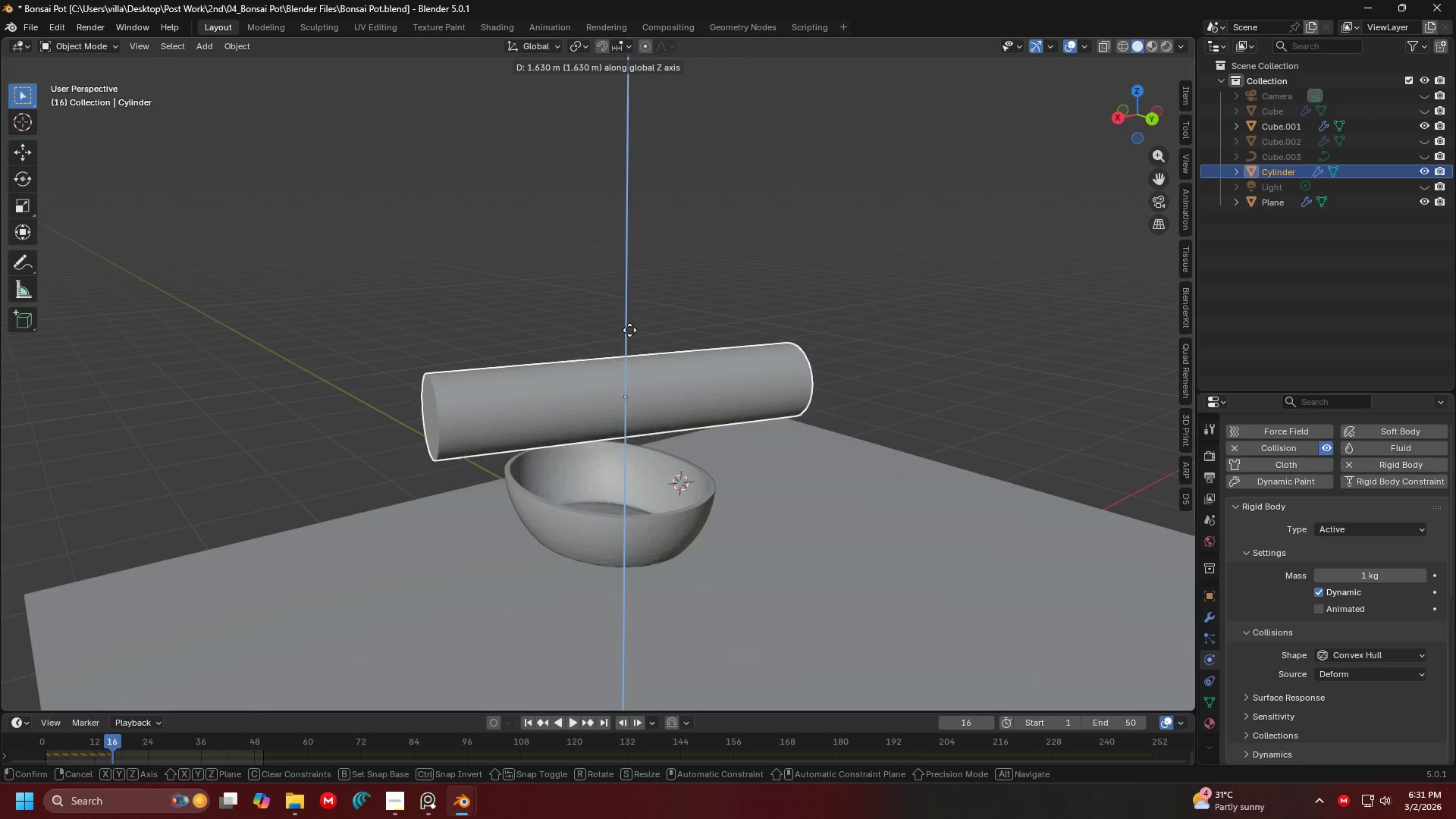 
left_click([630, 326])
 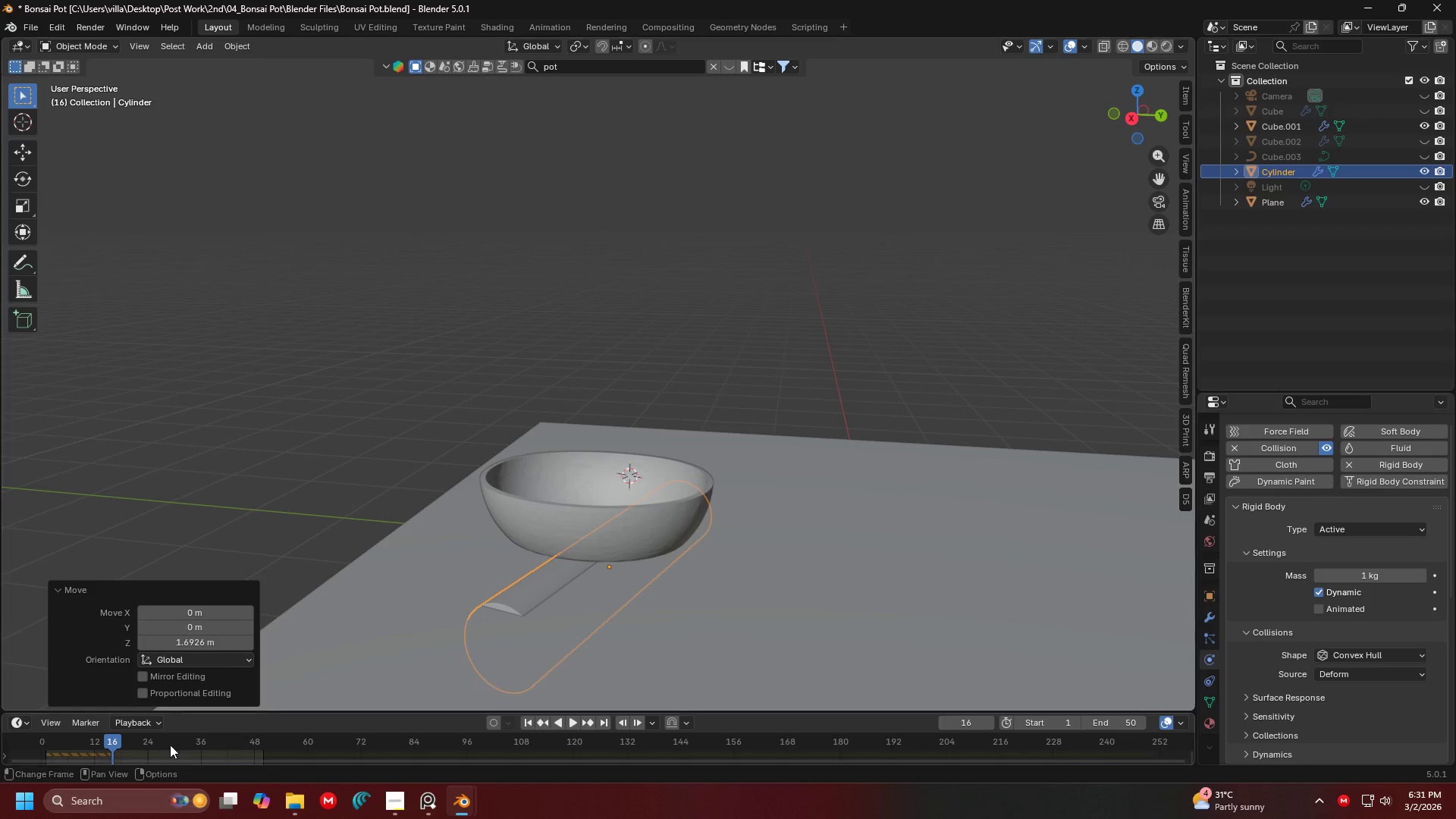 
left_click_drag(start_coordinate=[110, 737], to_coordinate=[44, 746])
 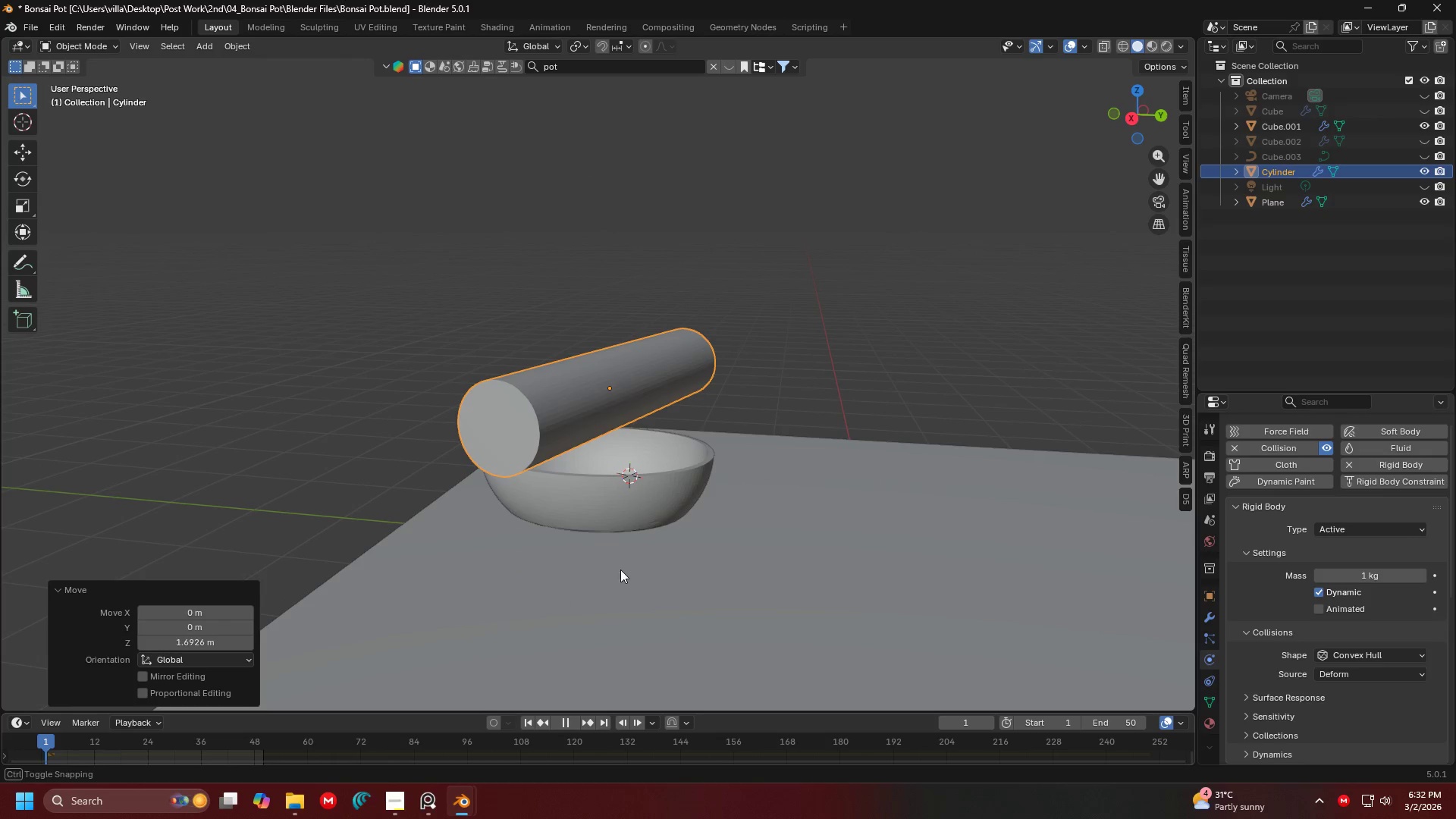 
key(Shift+ShiftLeft)
 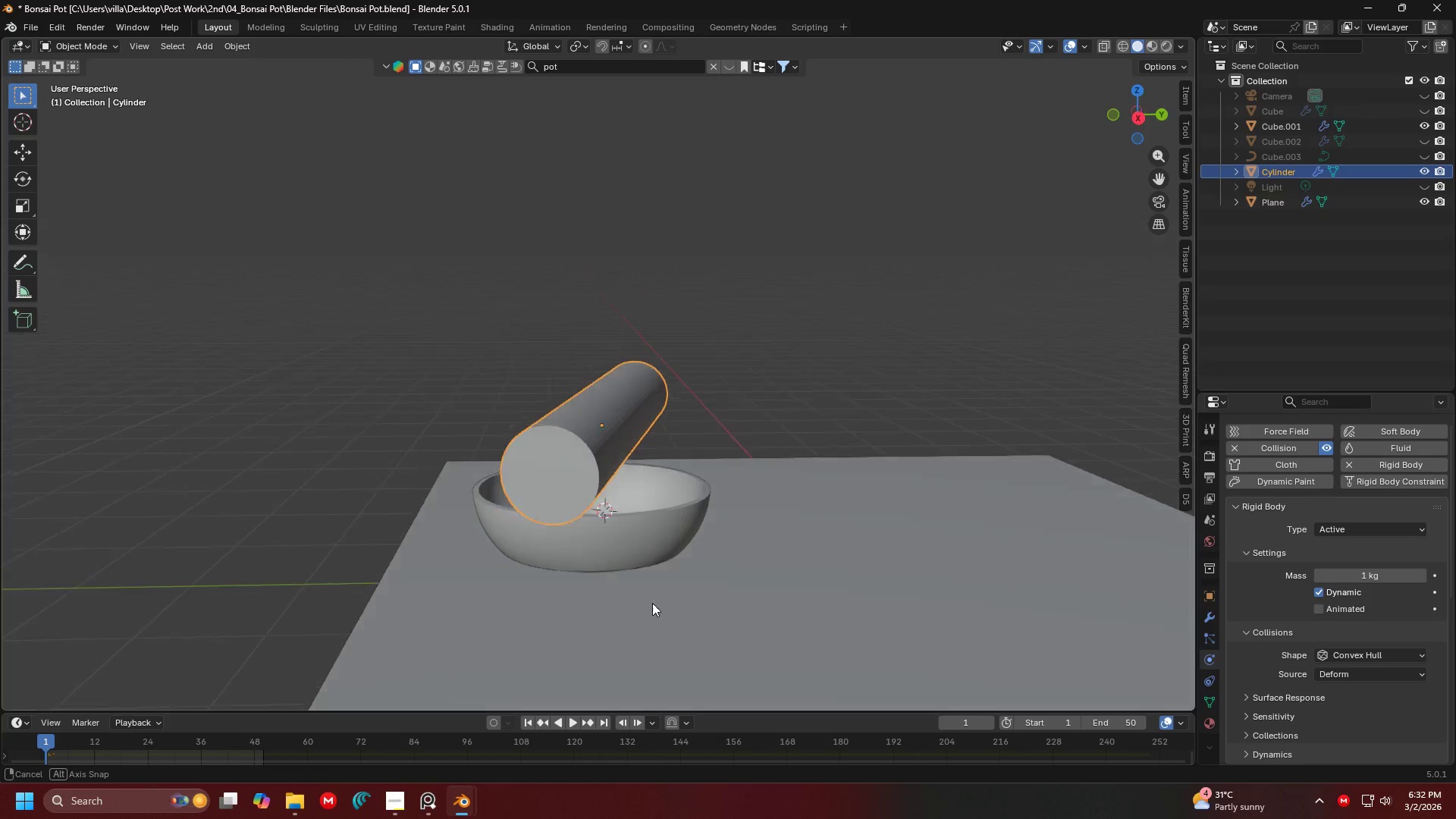 
key(Shift+ShiftLeft)
 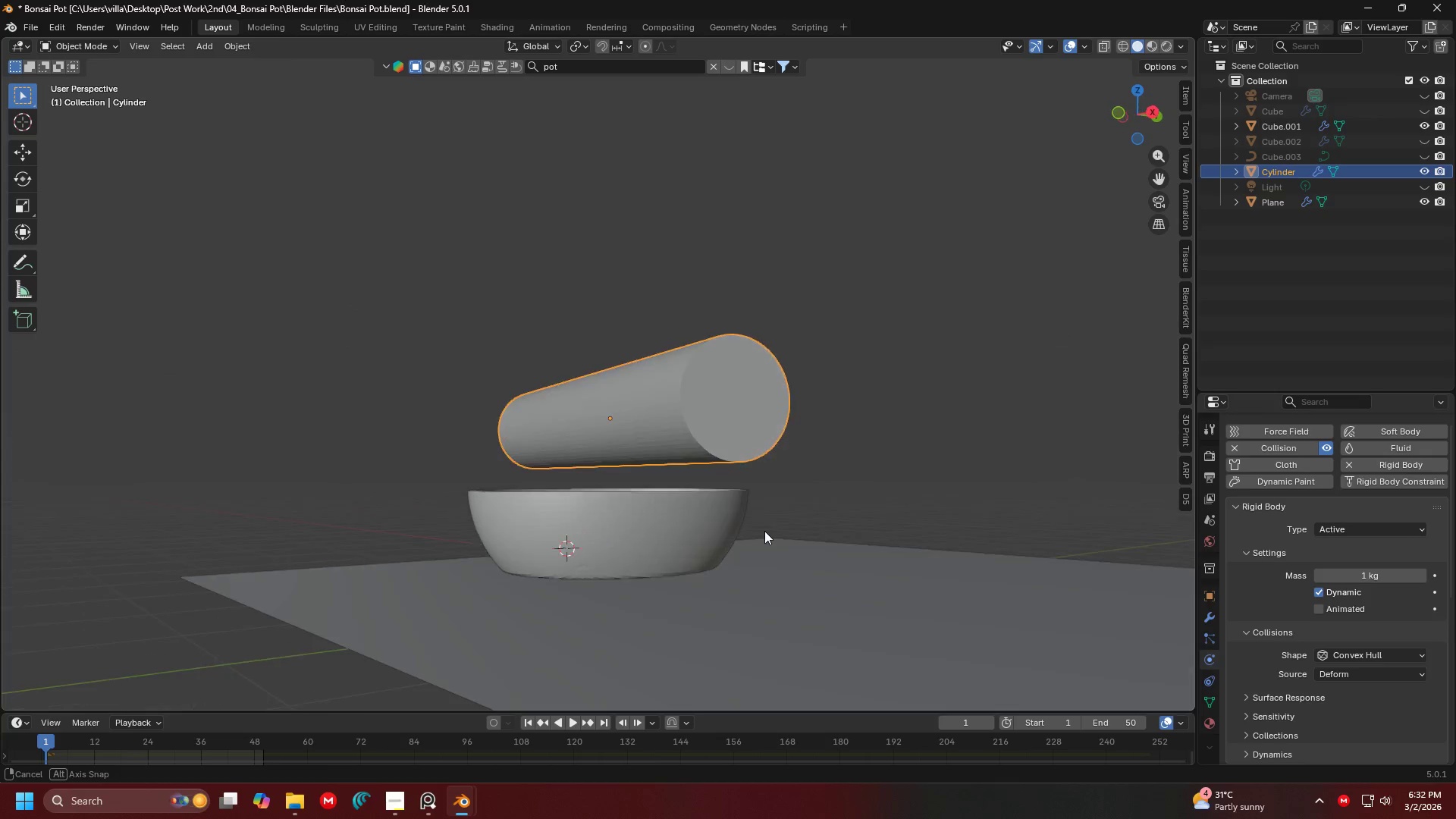 
scroll: coordinate [692, 573], scroll_direction: up, amount: 1.0
 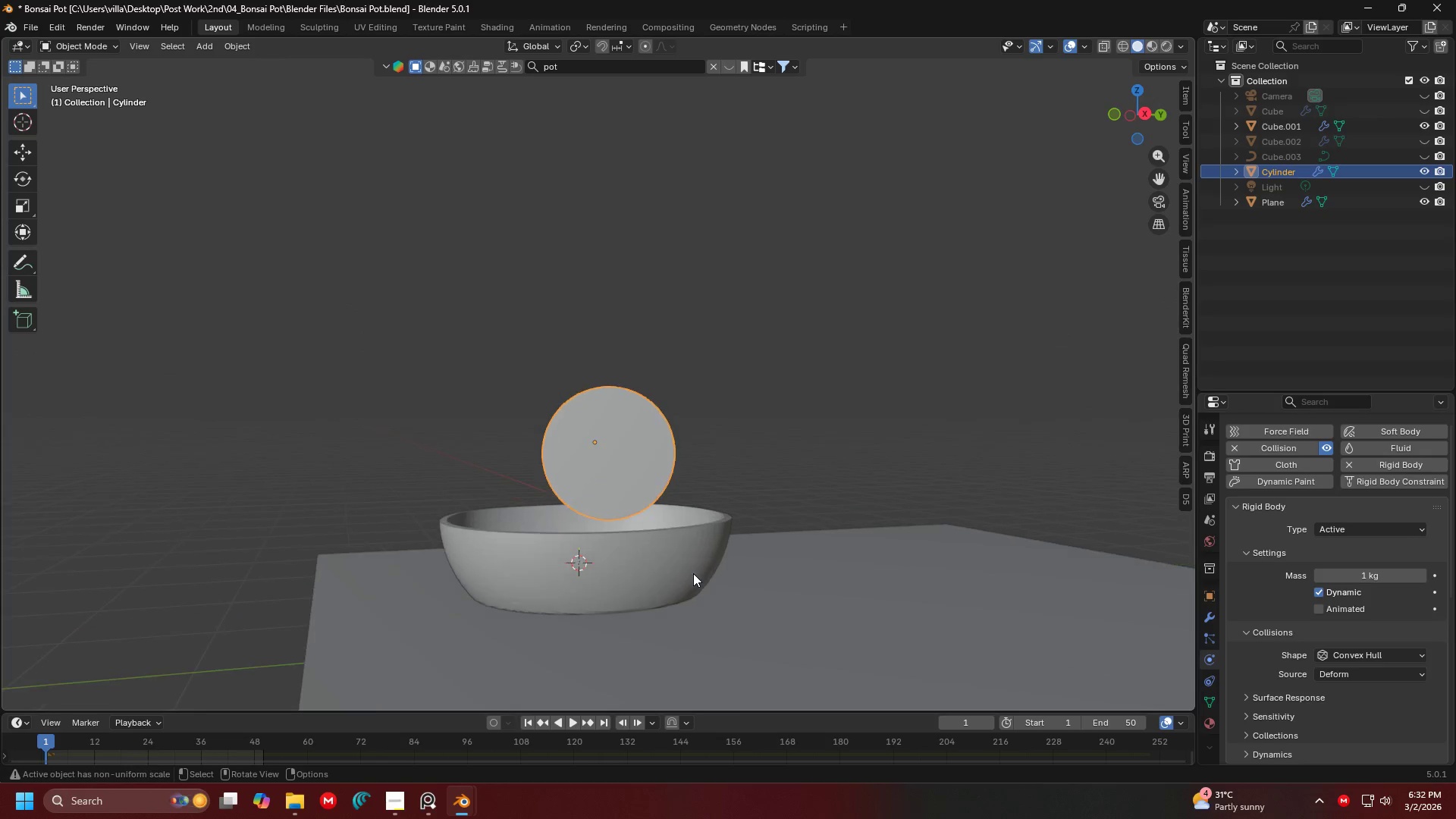 
key(Shift+ShiftLeft)
 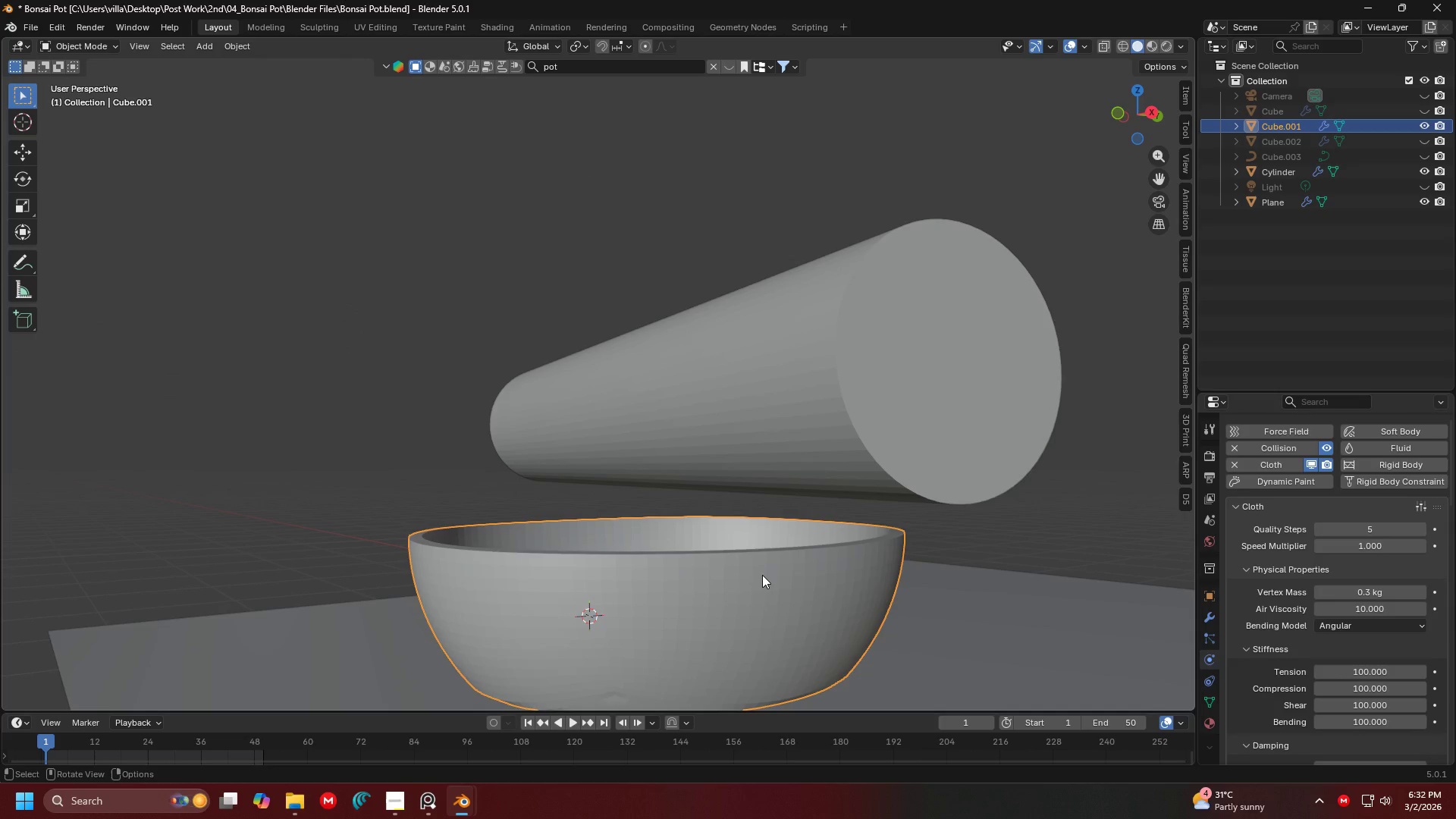 
scroll: coordinate [778, 529], scroll_direction: up, amount: 3.0
 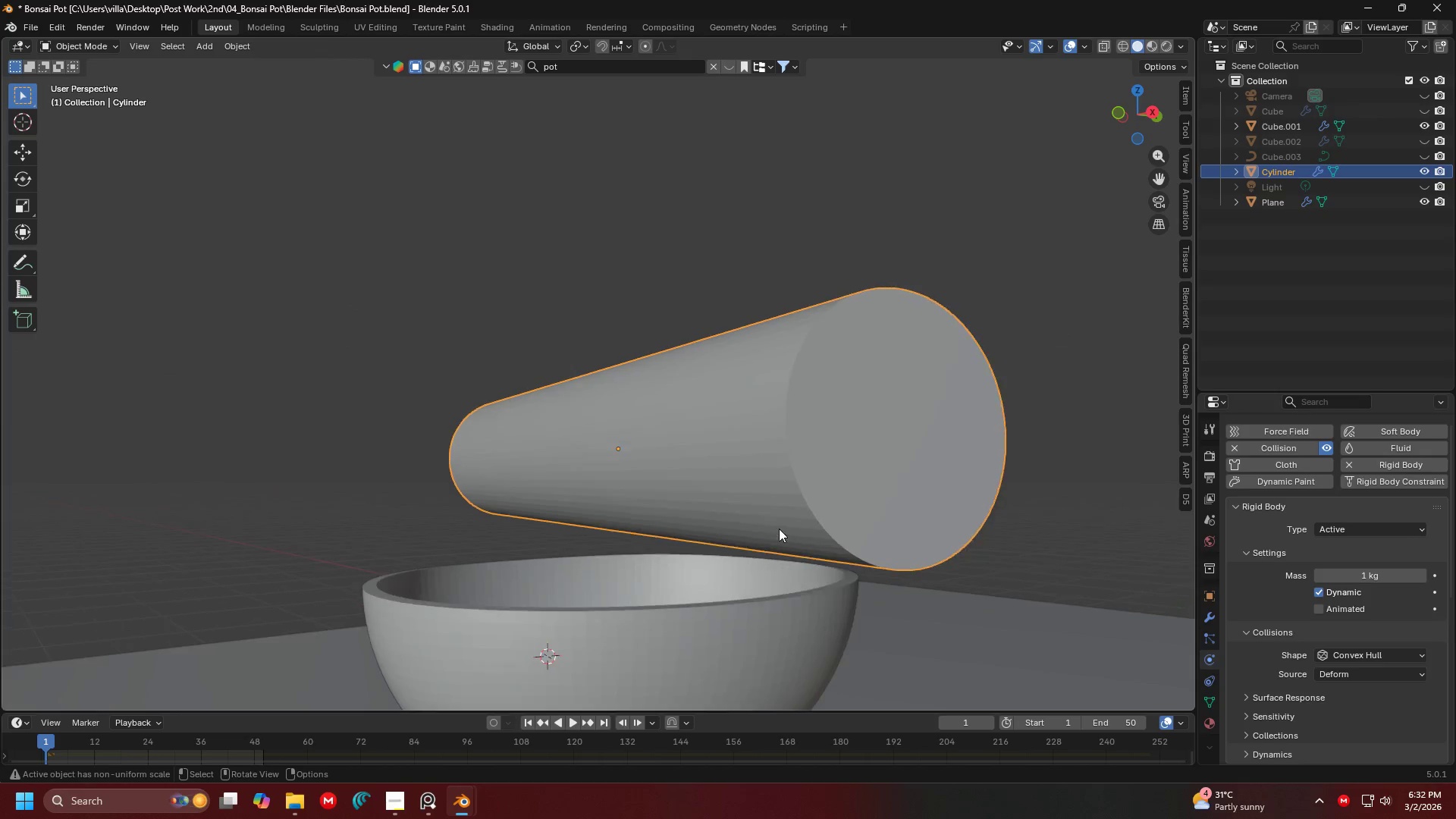 
hold_key(key=ShiftLeft, duration=0.36)
 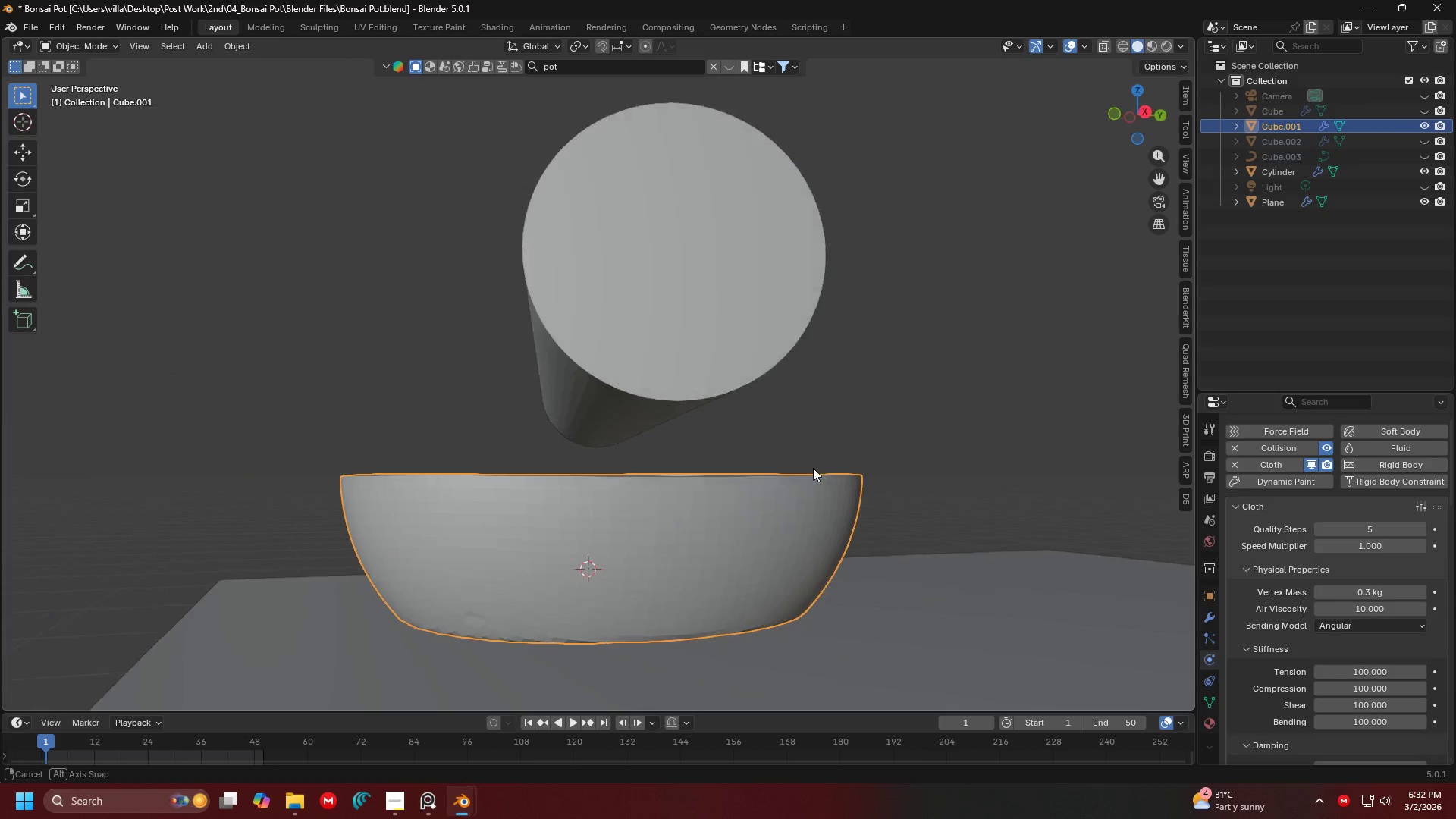 
scroll: coordinate [808, 467], scroll_direction: up, amount: 1.0
 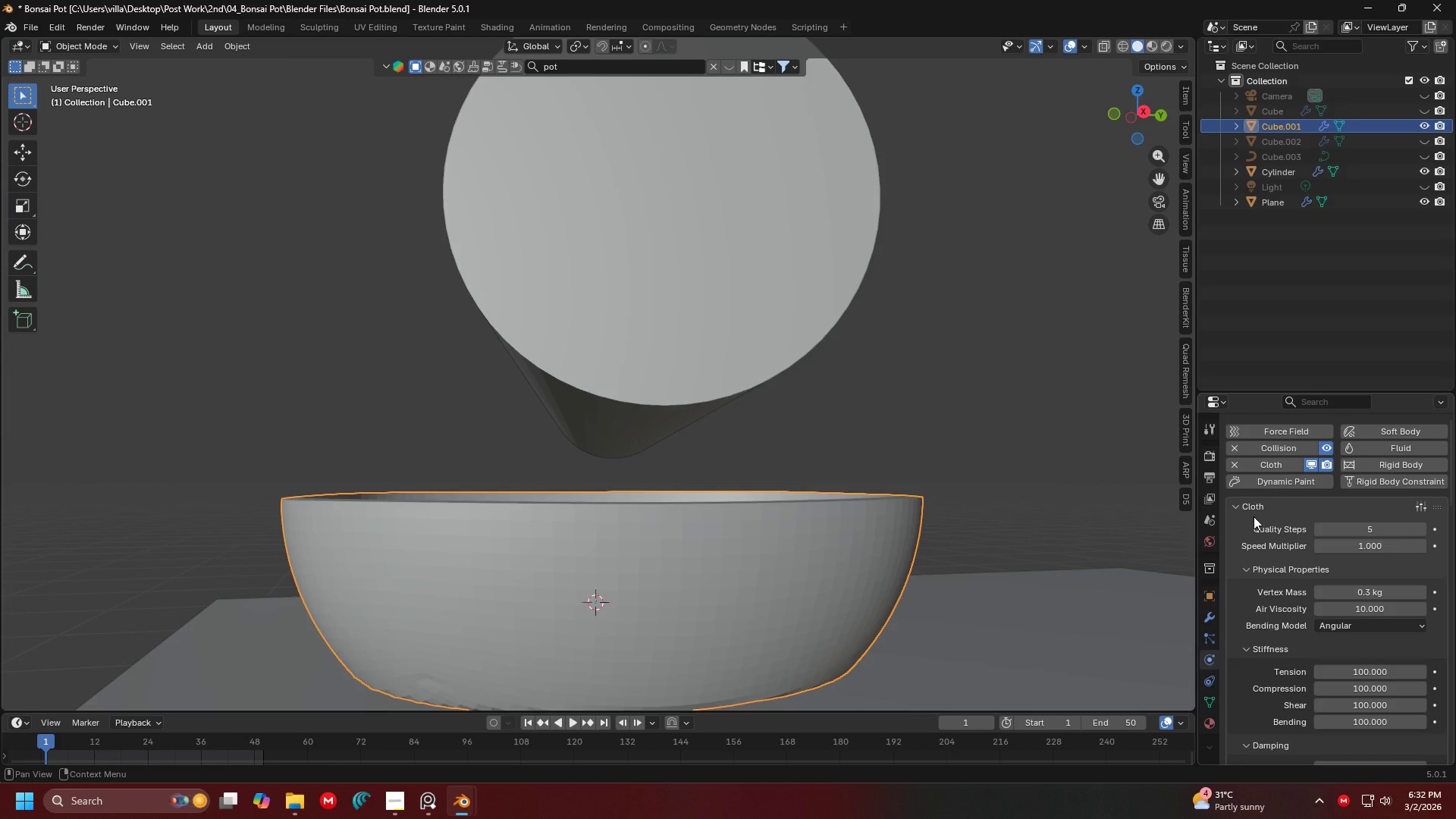 
scroll: coordinate [1254, 516], scroll_direction: down, amount: 24.0
 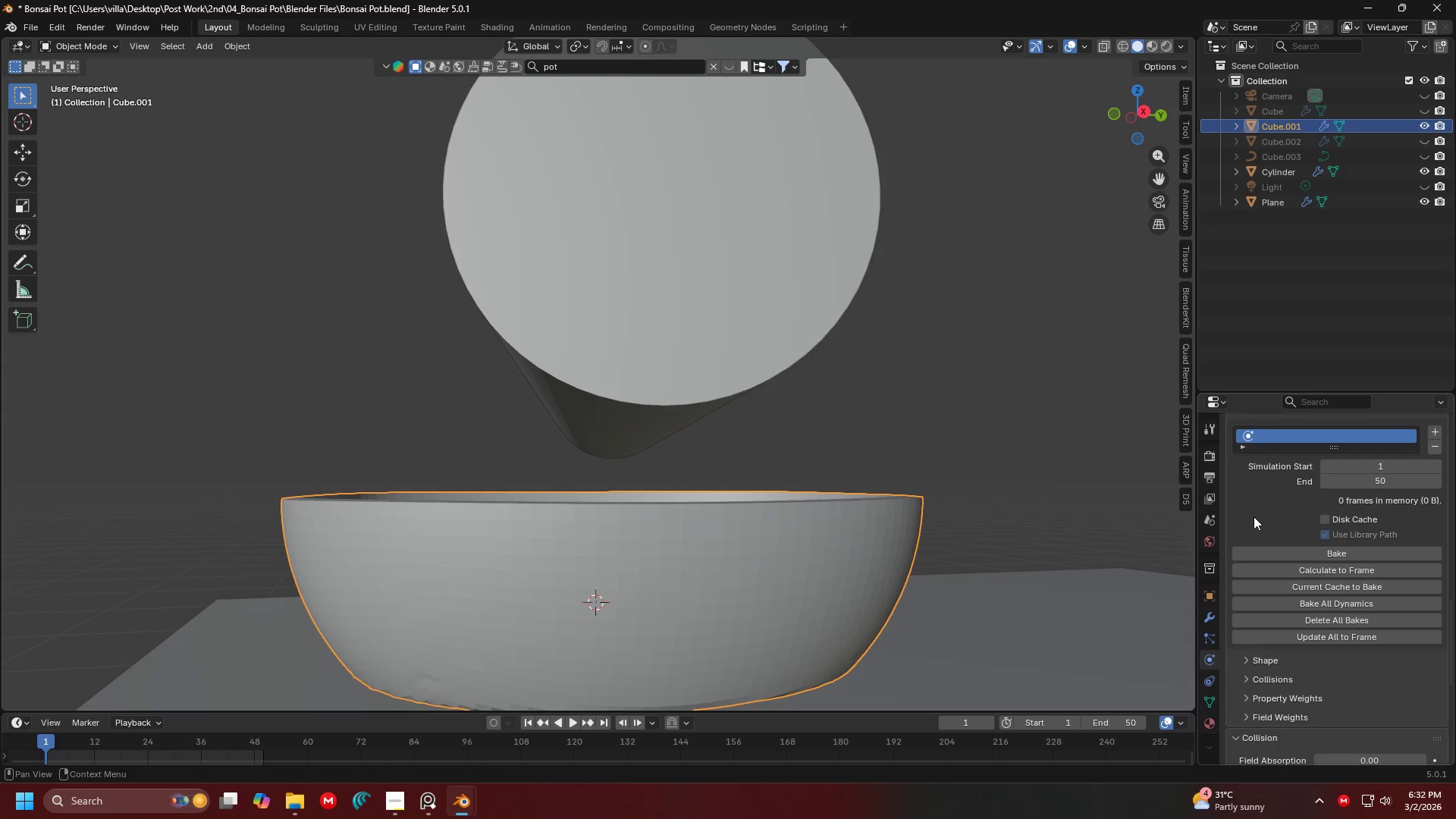 
scroll: coordinate [1254, 516], scroll_direction: up, amount: 1.0
 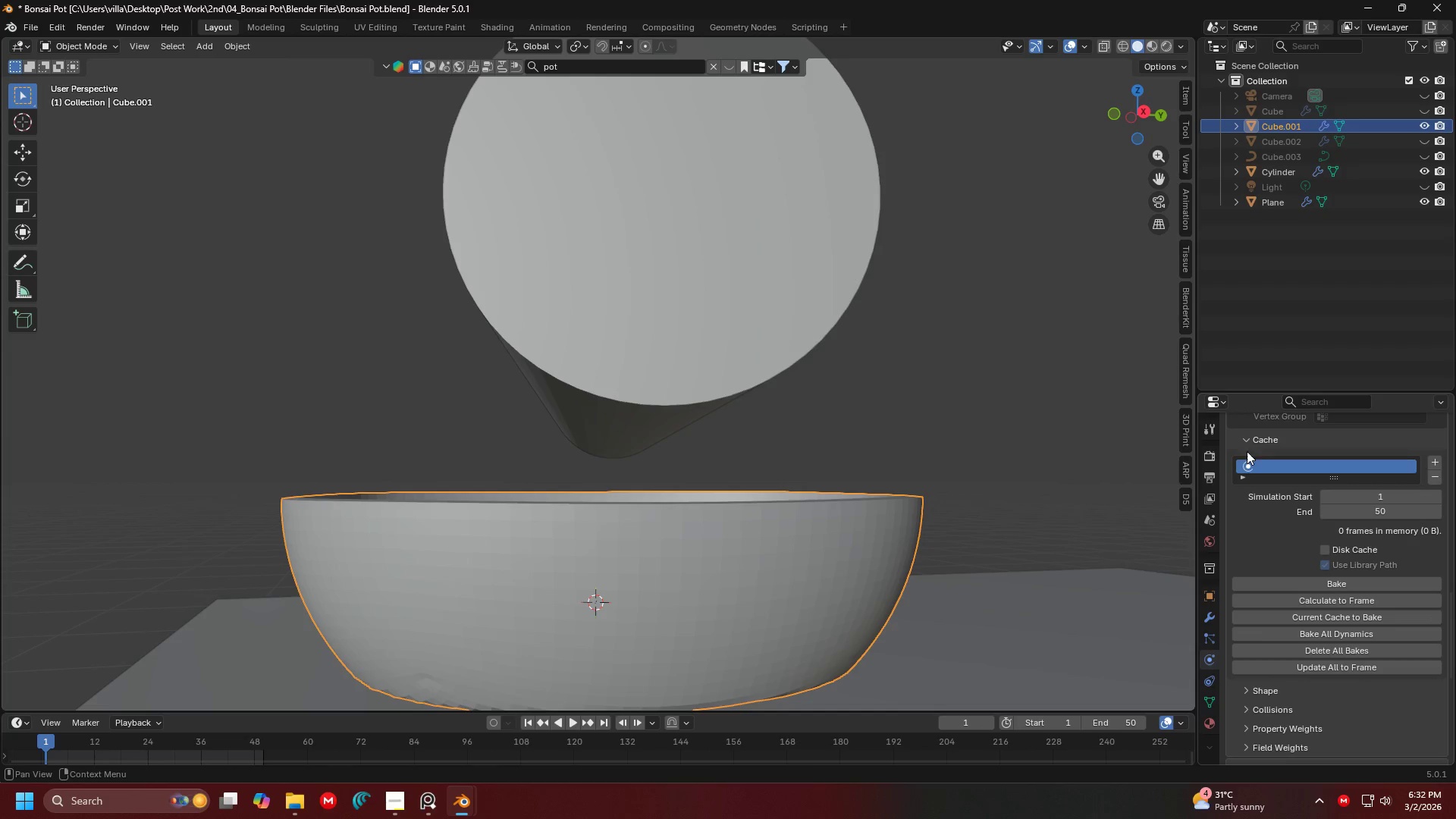 
left_click([1247, 445])
 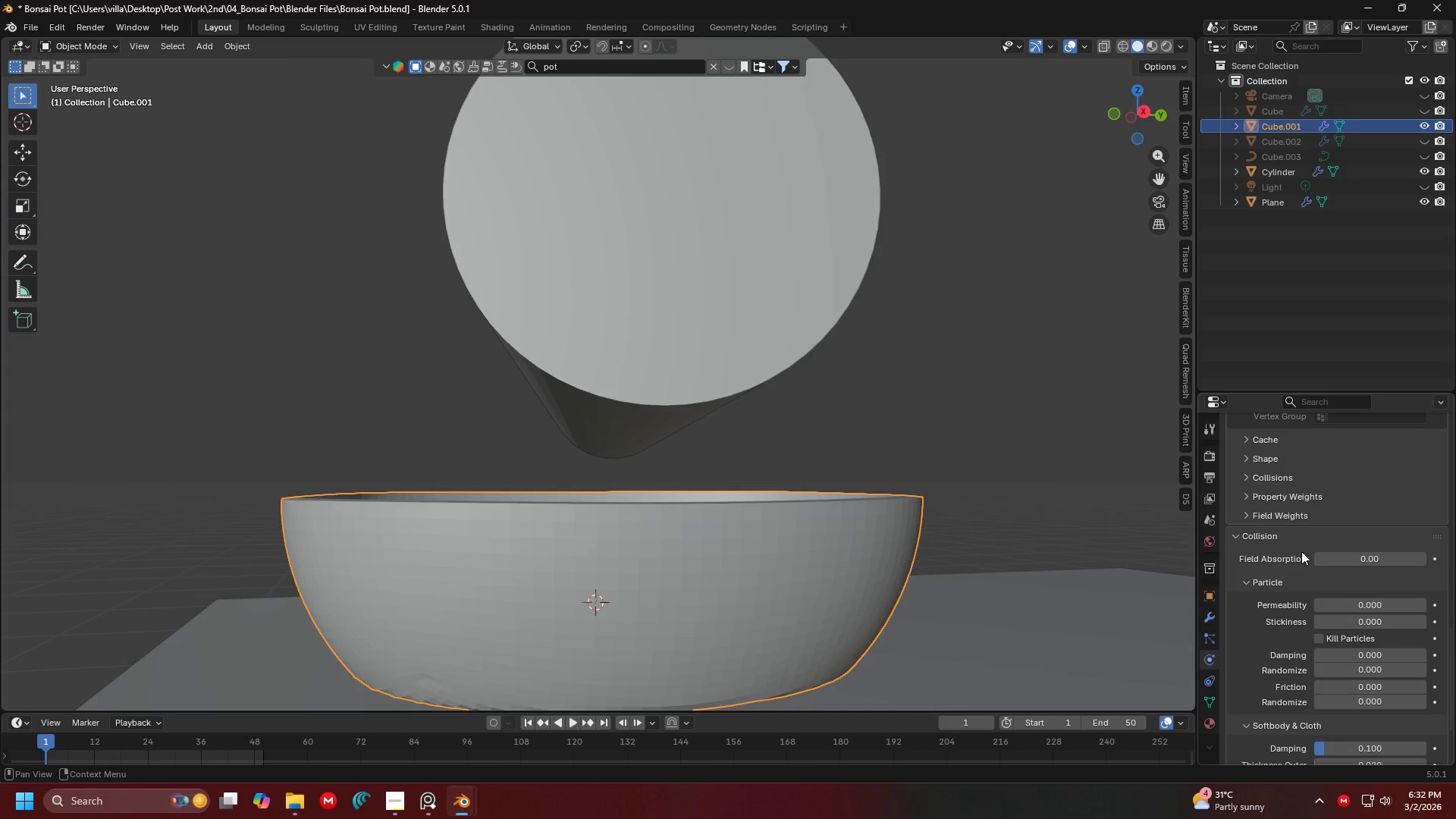 
scroll: coordinate [968, 504], scroll_direction: down, amount: 7.0
 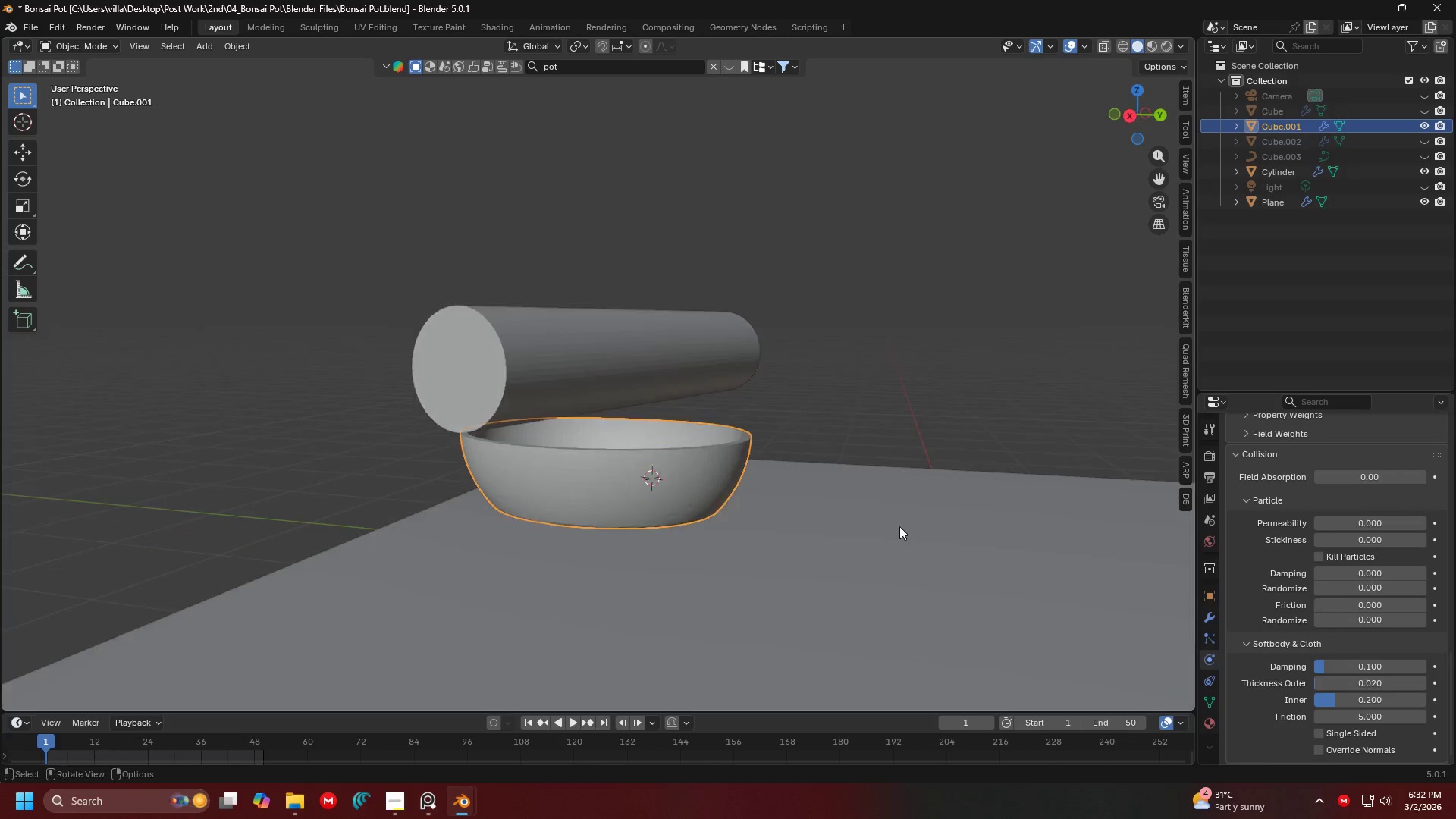 
key(Shift+ShiftLeft)
 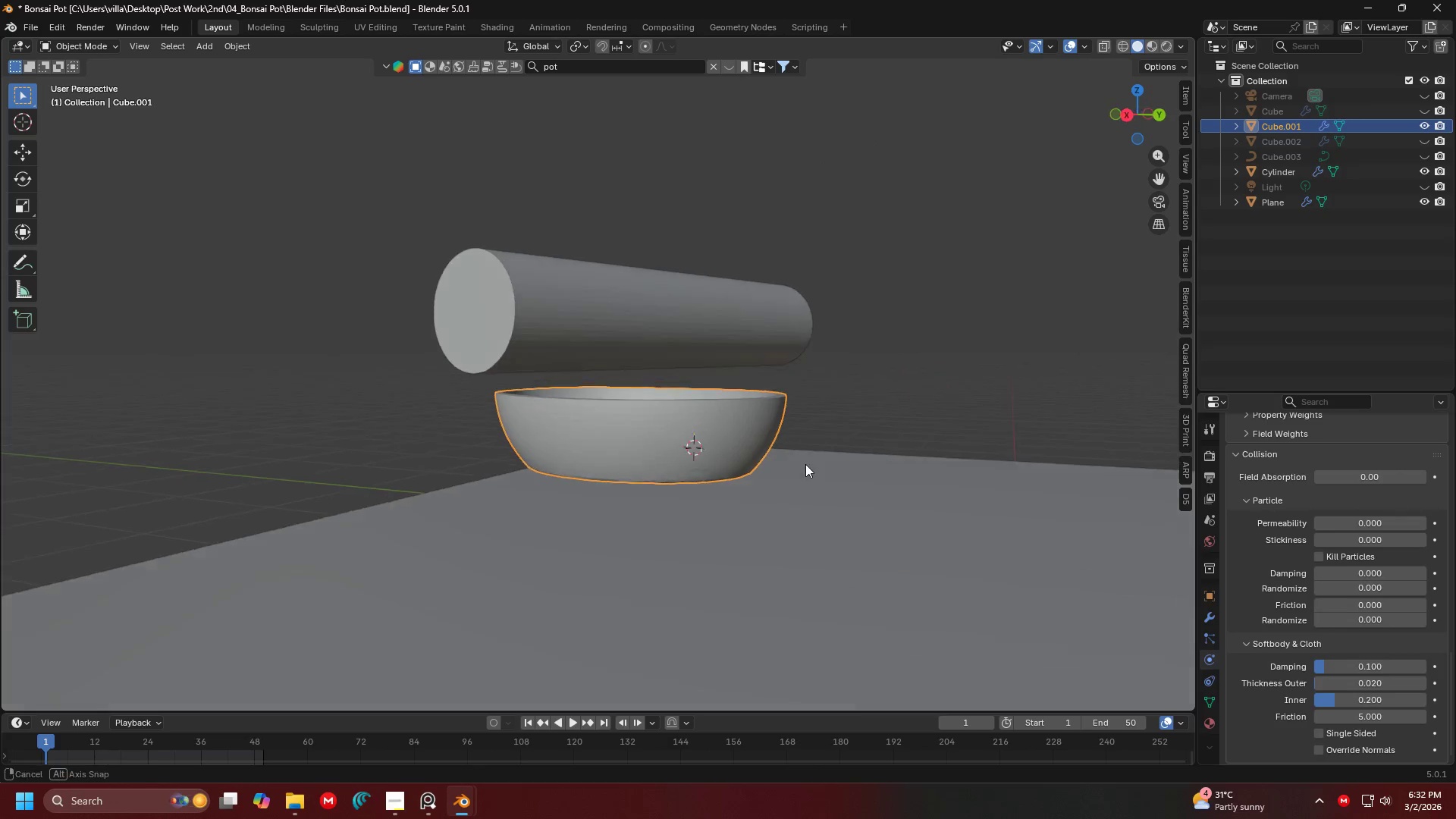 
key(Shift+ShiftLeft)
 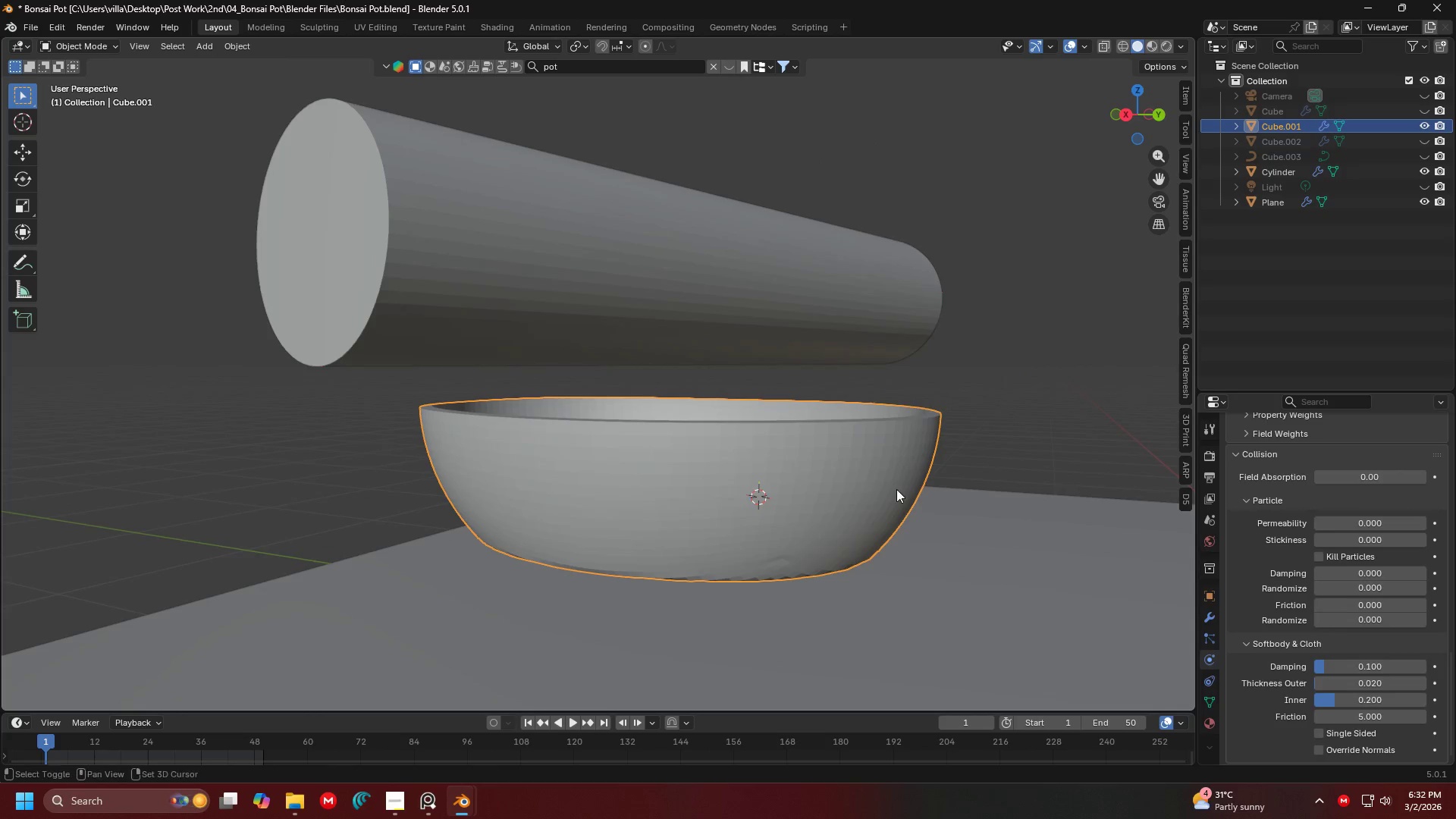 
middle_click([900, 490])
 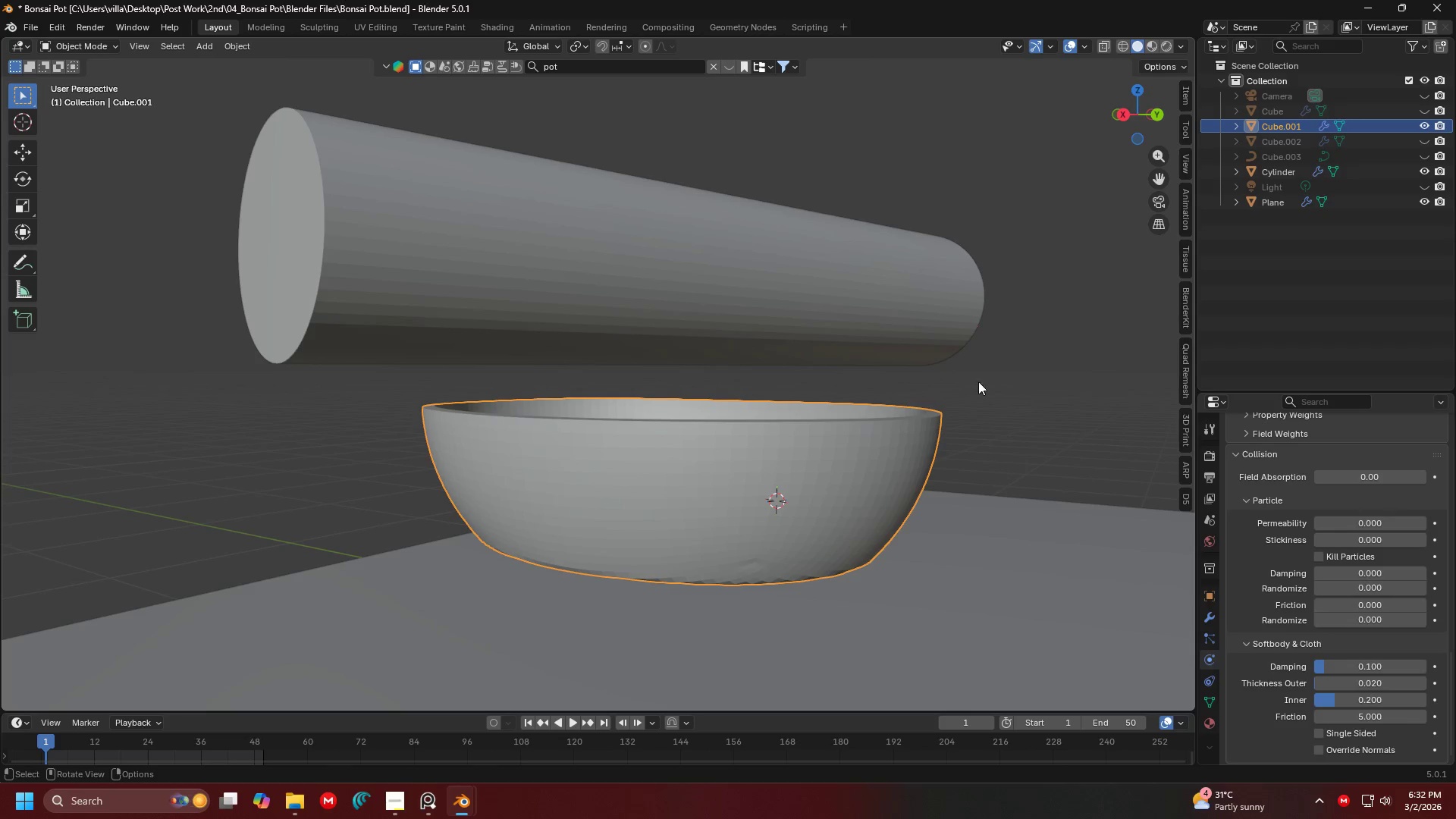 
scroll: coordinate [793, 462], scroll_direction: up, amount: 3.0
 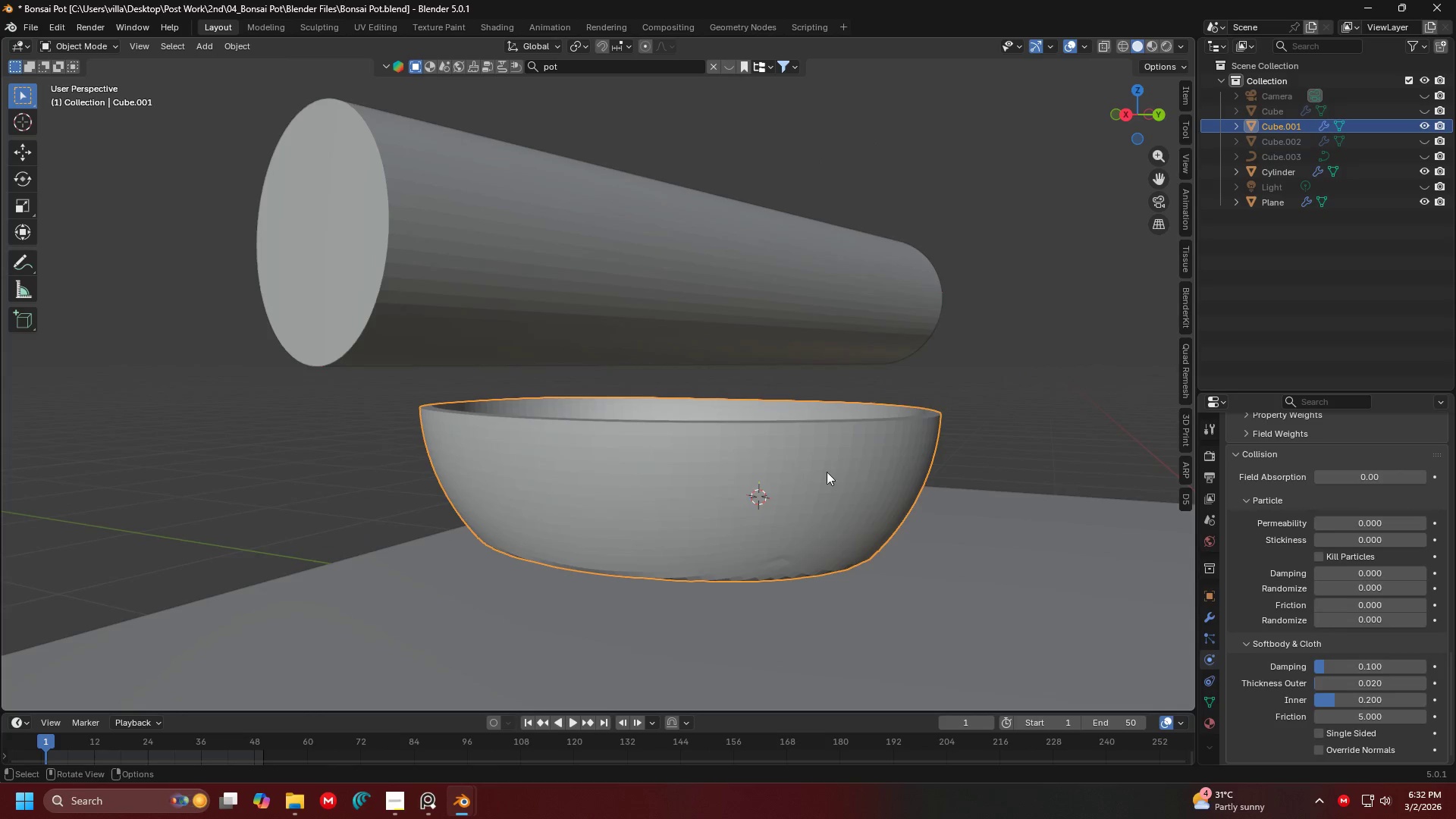 
left_click([922, 320])
 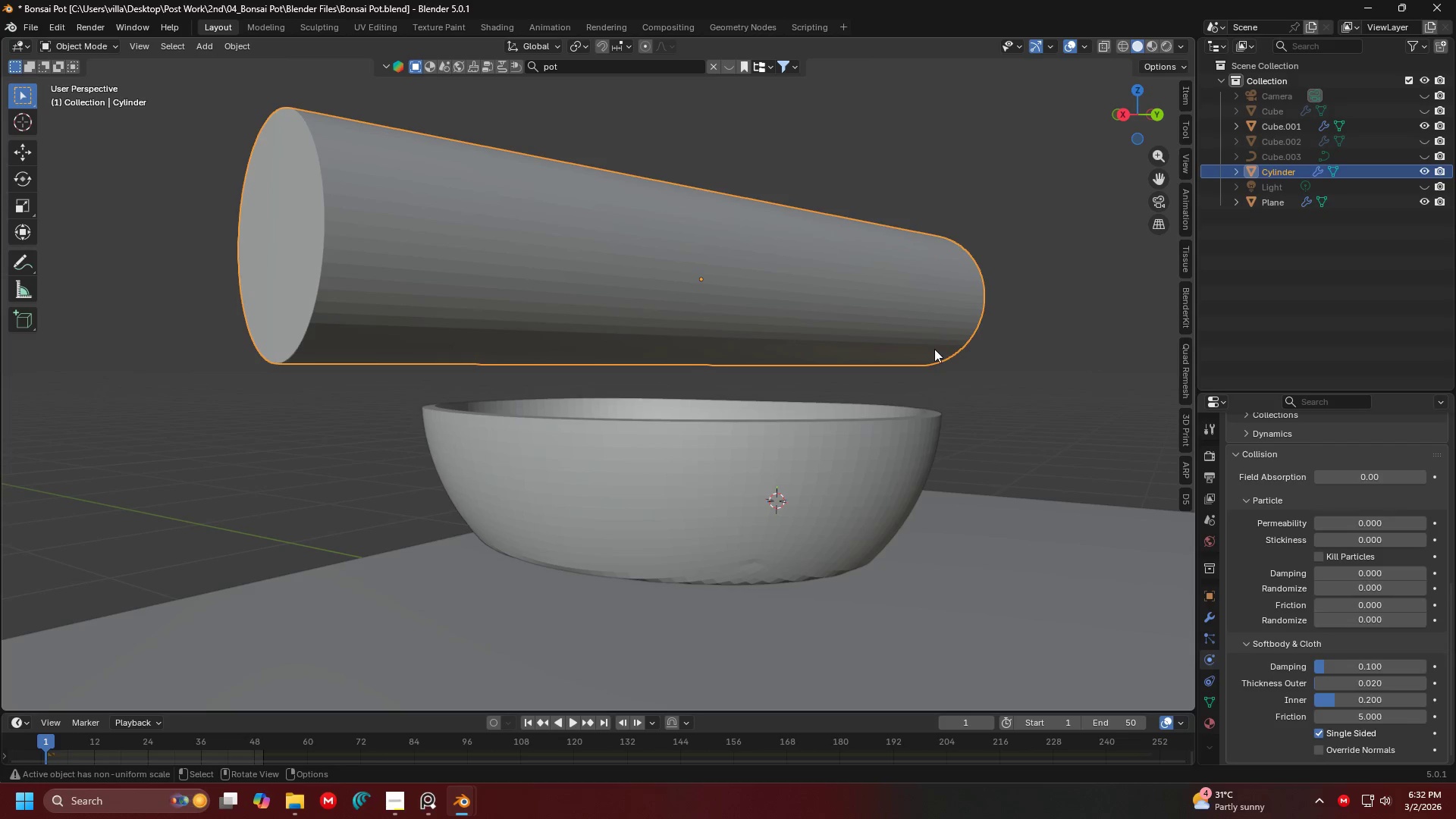 
key(Control+ControlLeft)
 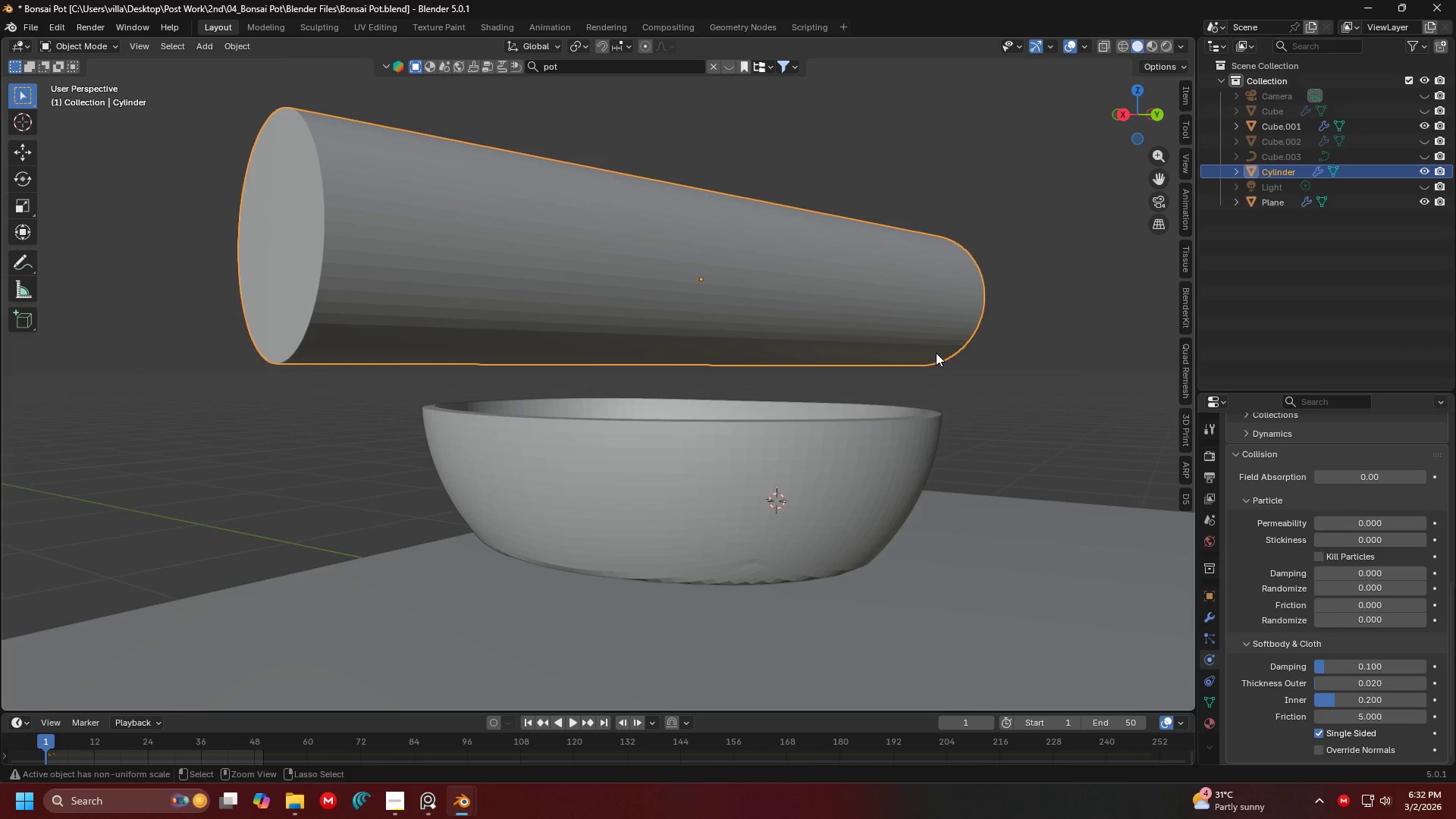 
key(Control+A)
 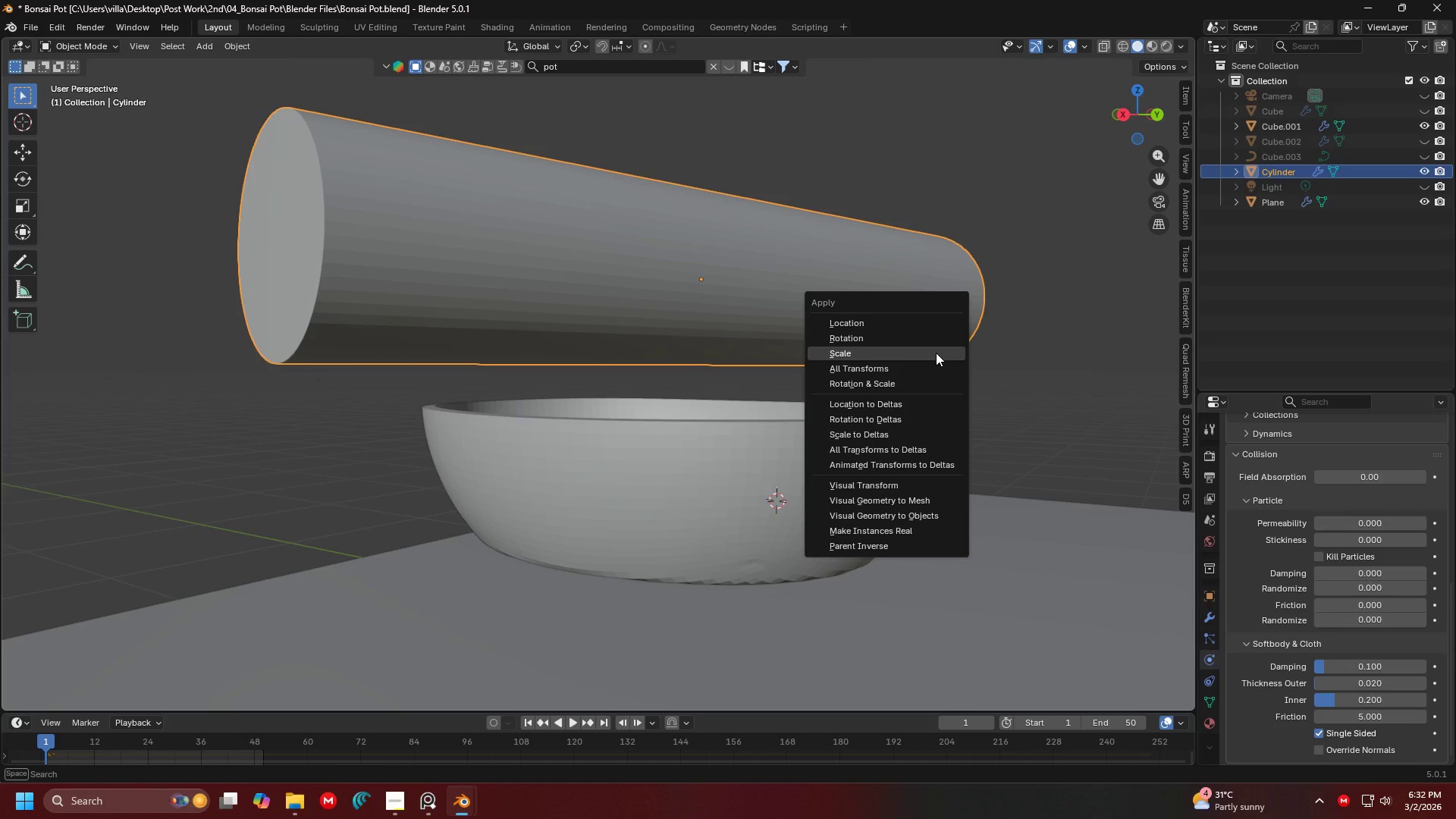 
left_click([936, 353])
 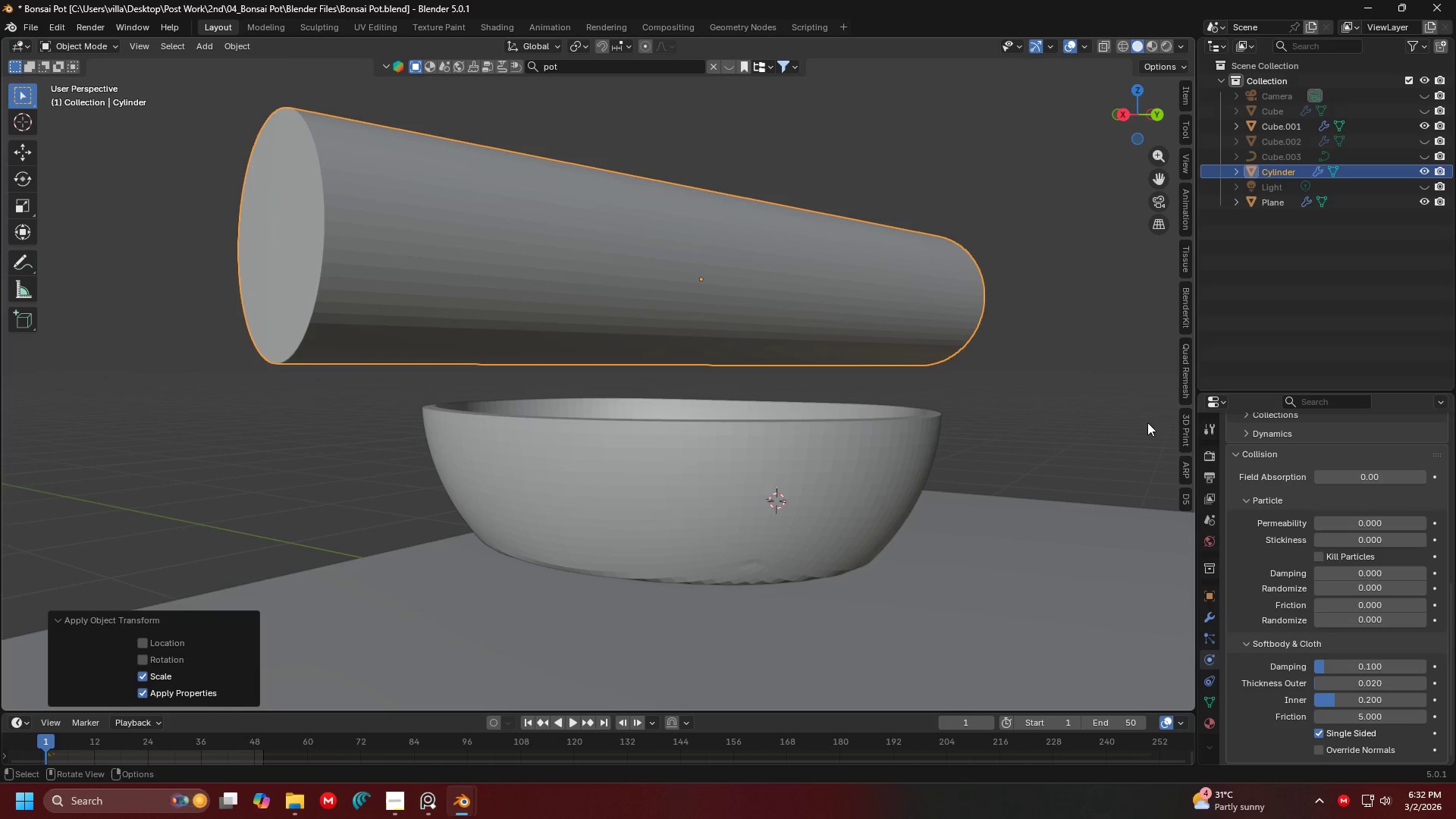 
scroll: coordinate [927, 428], scroll_direction: up, amount: 1.0
 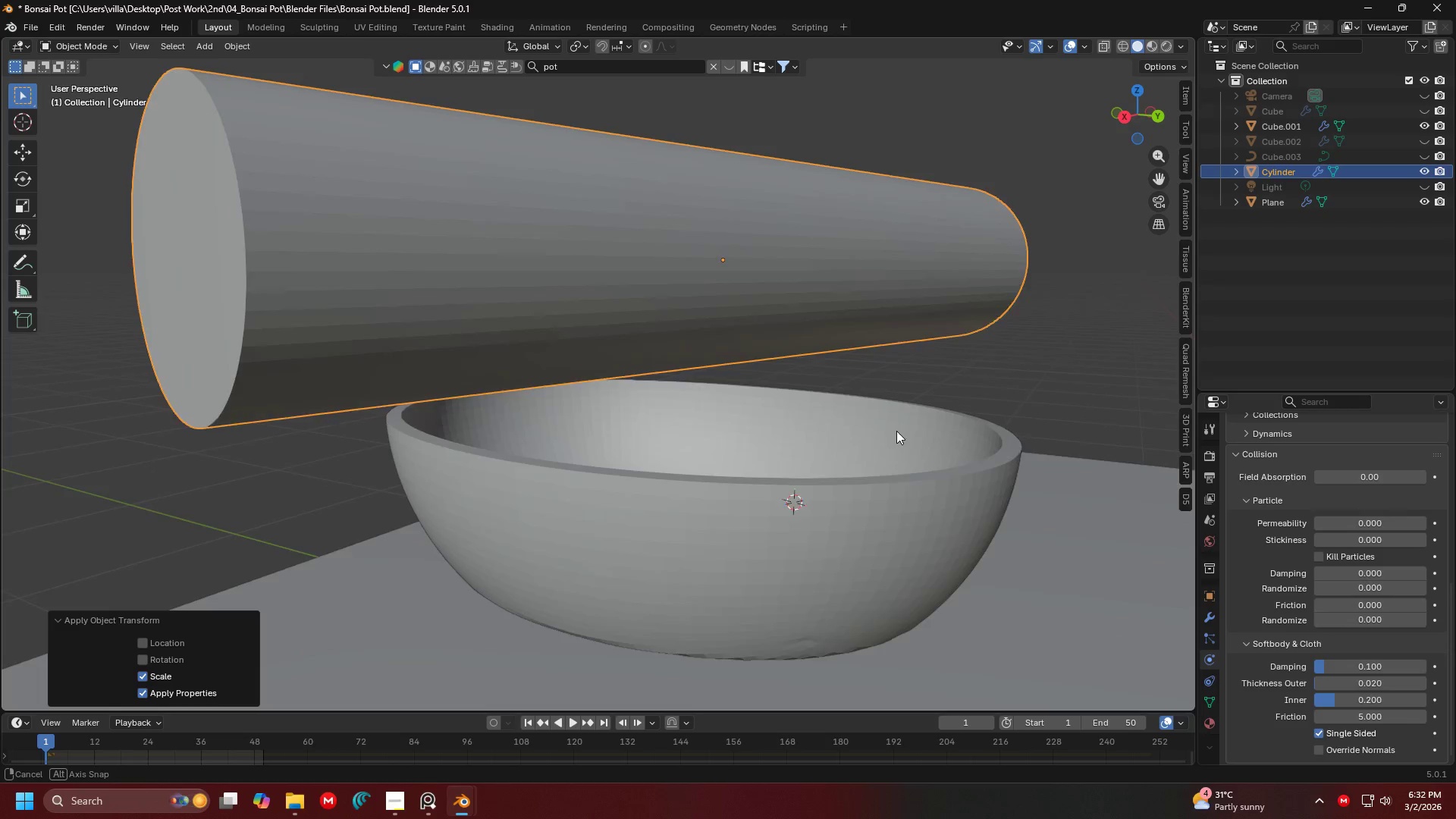 
key(Shift+ShiftLeft)
 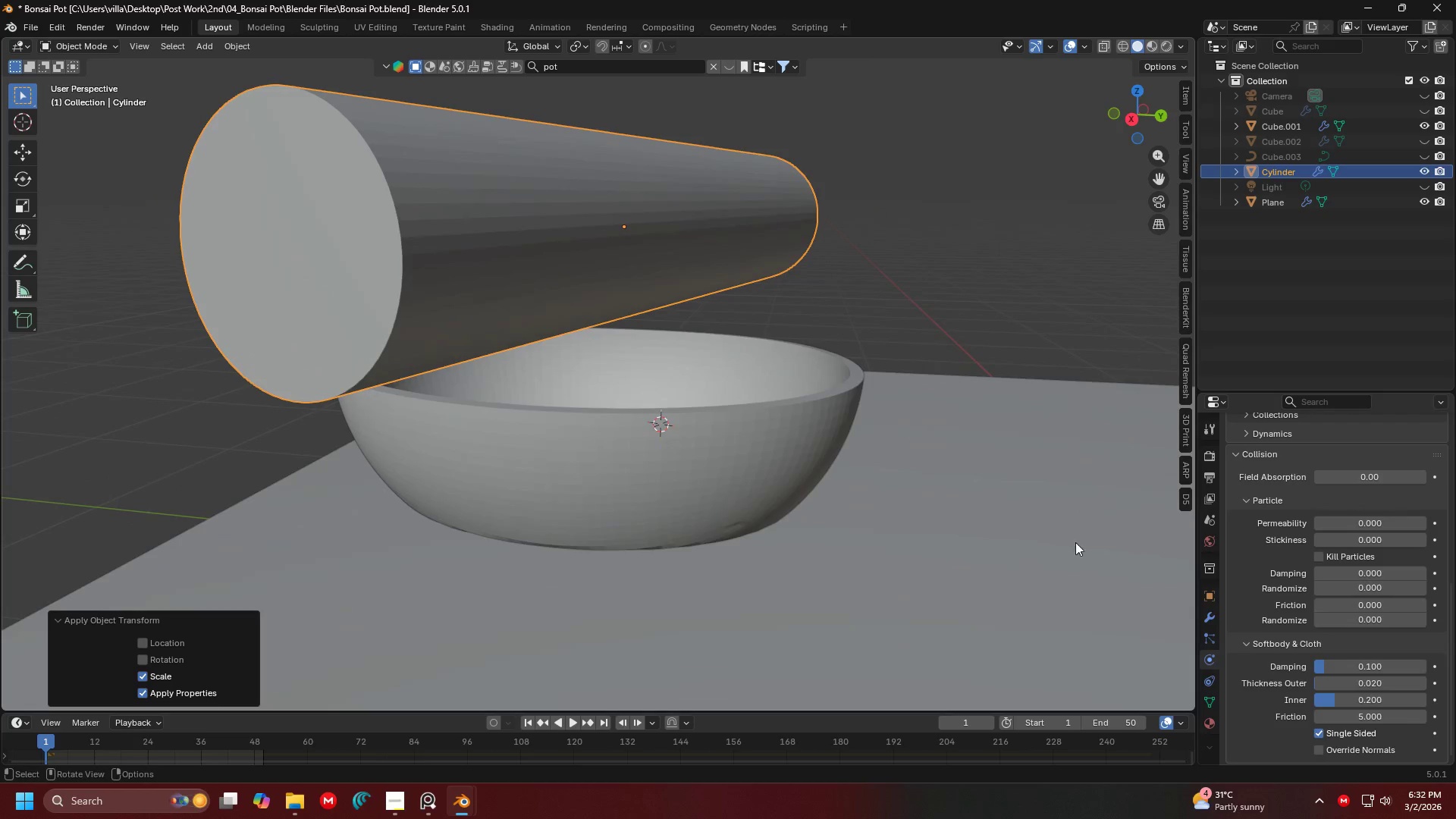 
scroll: coordinate [1260, 623], scroll_direction: down, amount: 4.0
 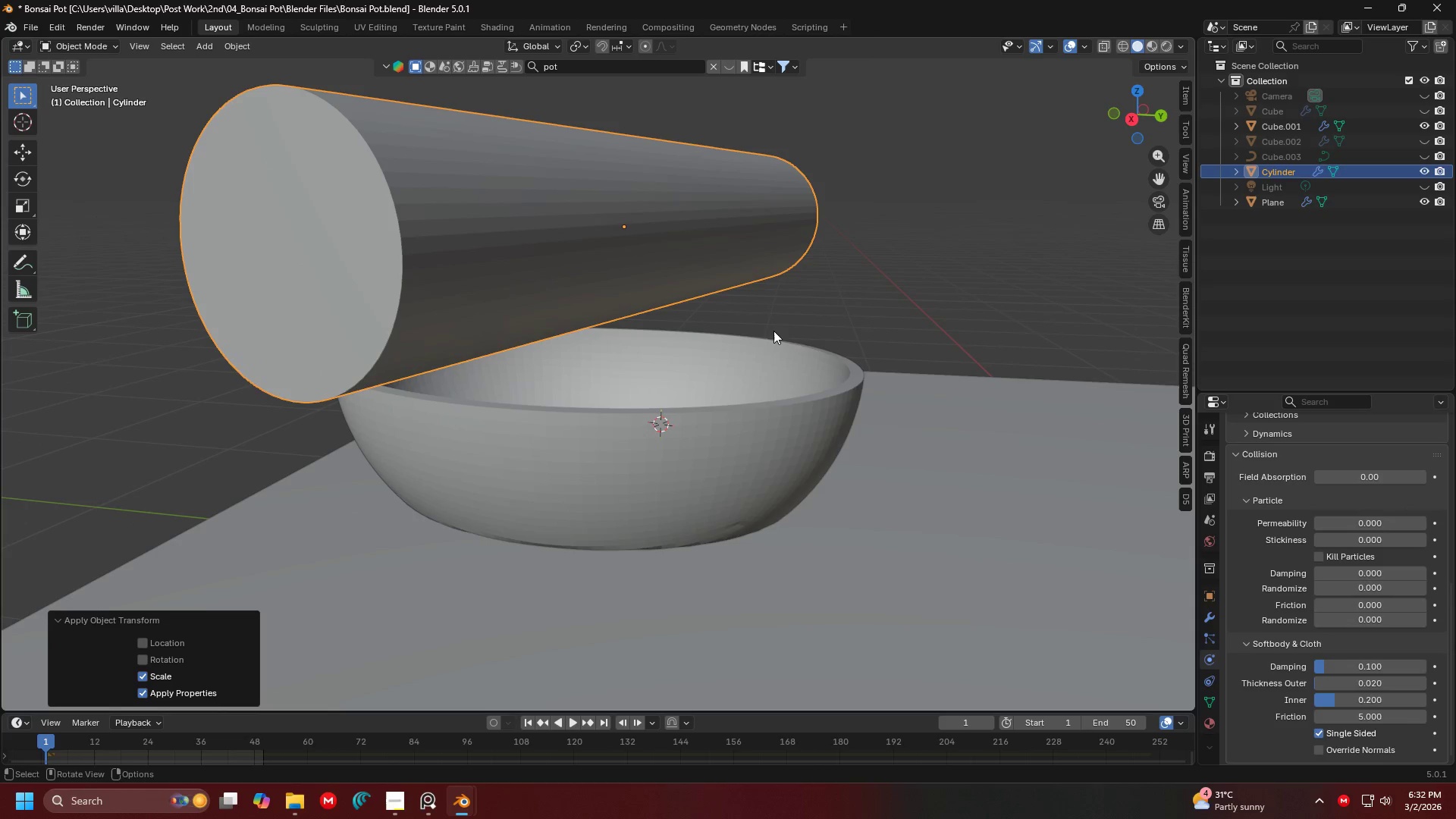 
left_click([708, 272])
 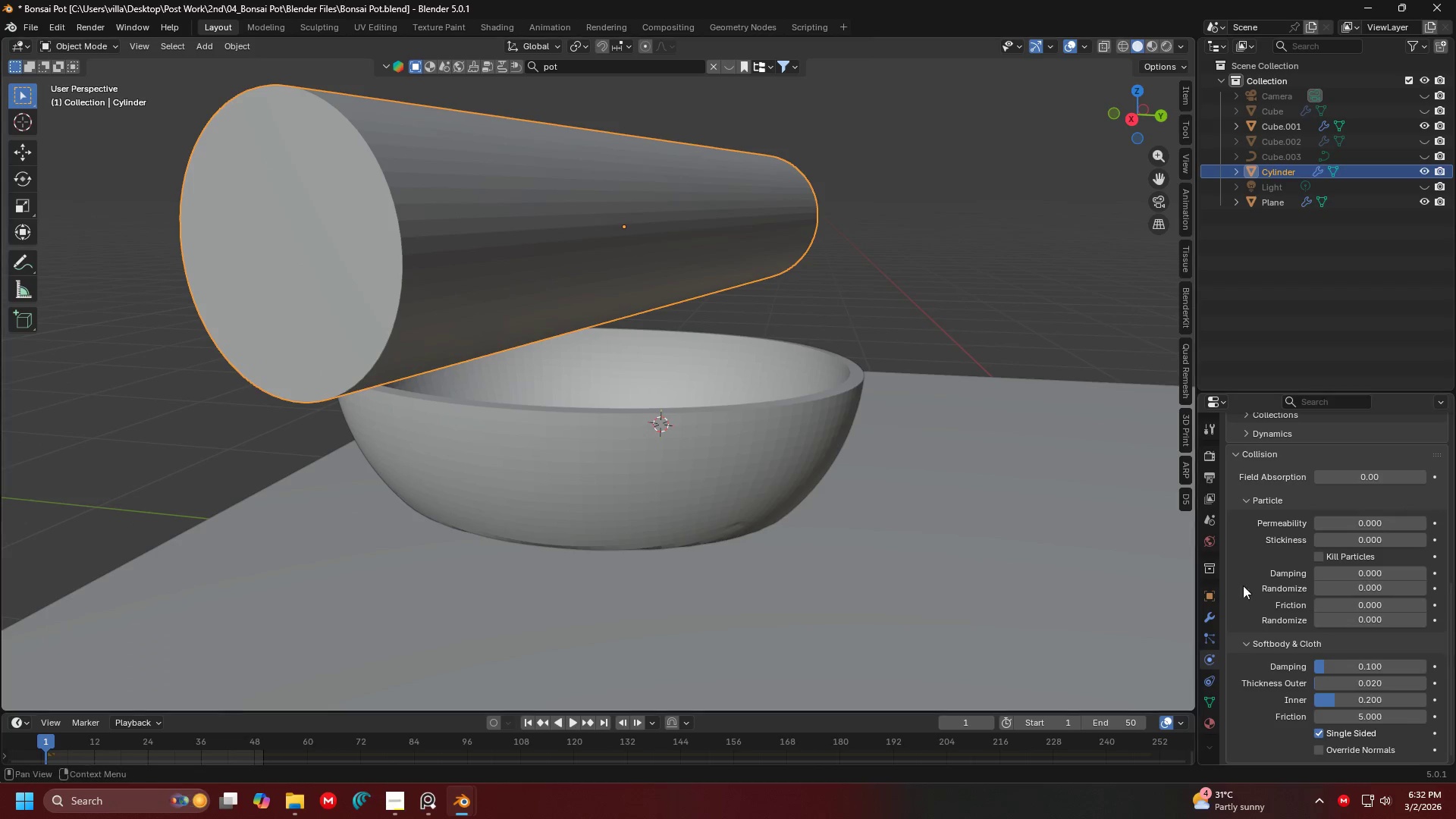 
scroll: coordinate [1262, 563], scroll_direction: up, amount: 13.0
 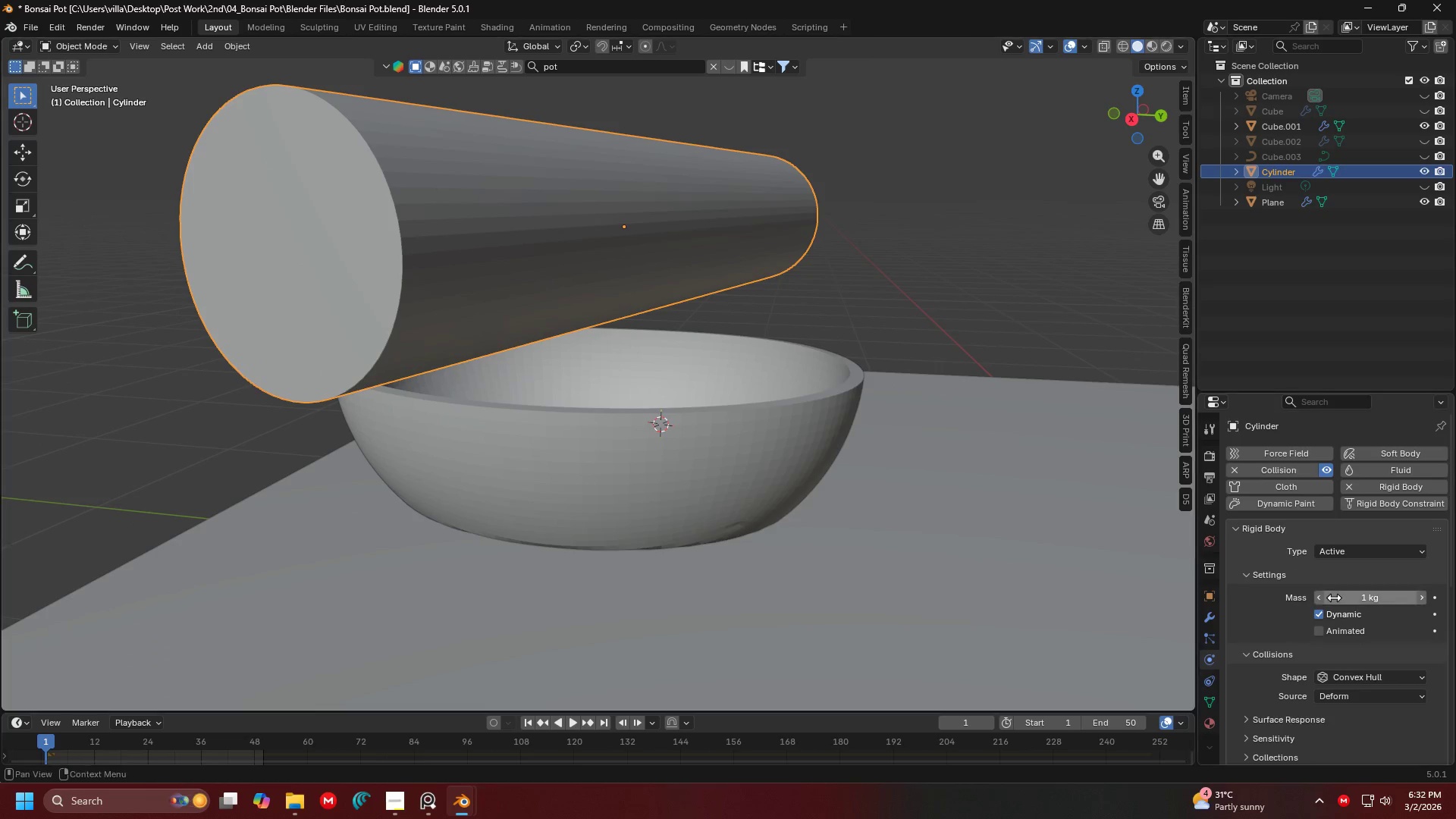 
left_click([1351, 588])
 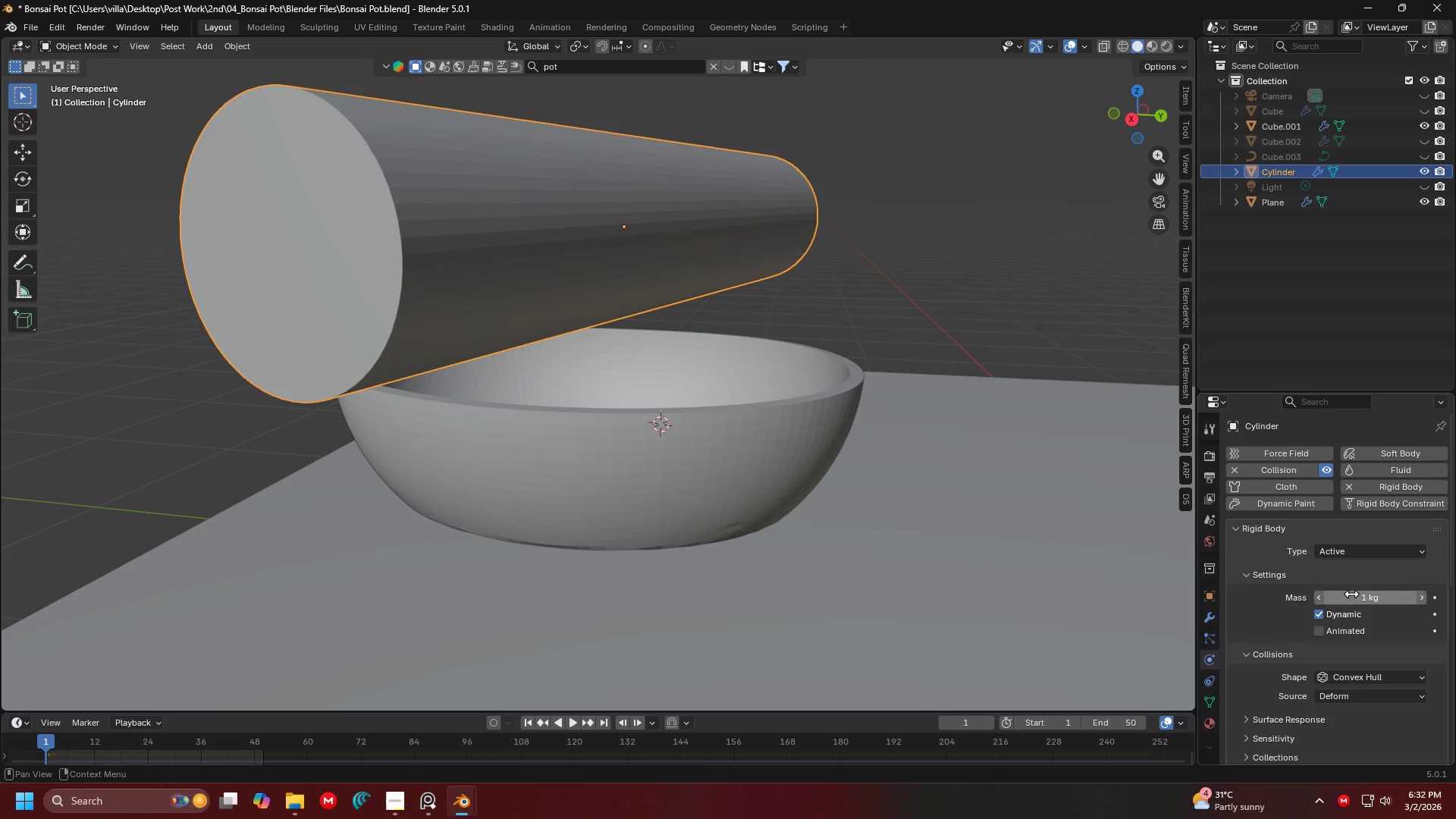 
left_click_drag(start_coordinate=[1351, 594], to_coordinate=[187, 595])
 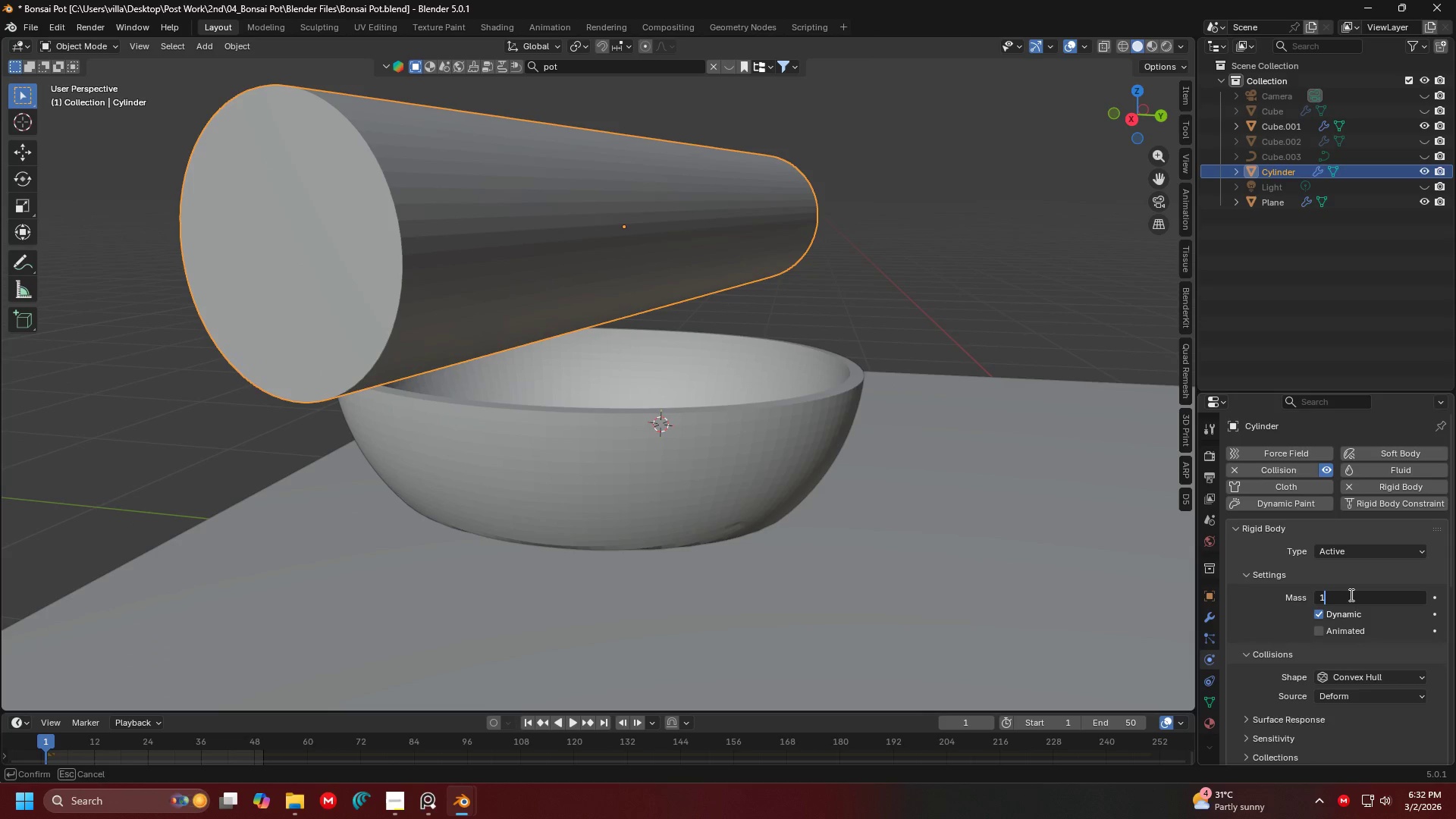 
type(10)
 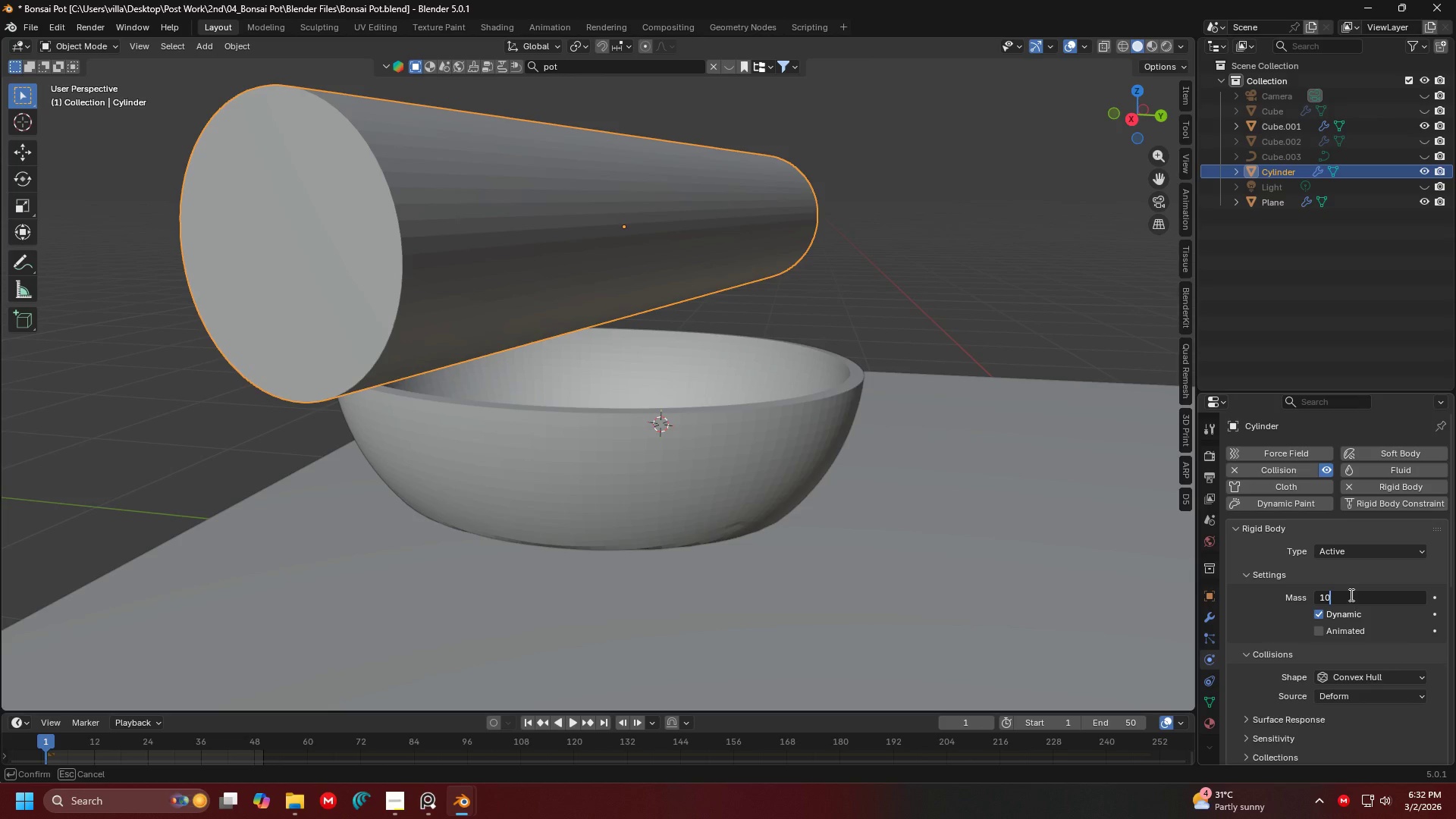 
key(Enter)
 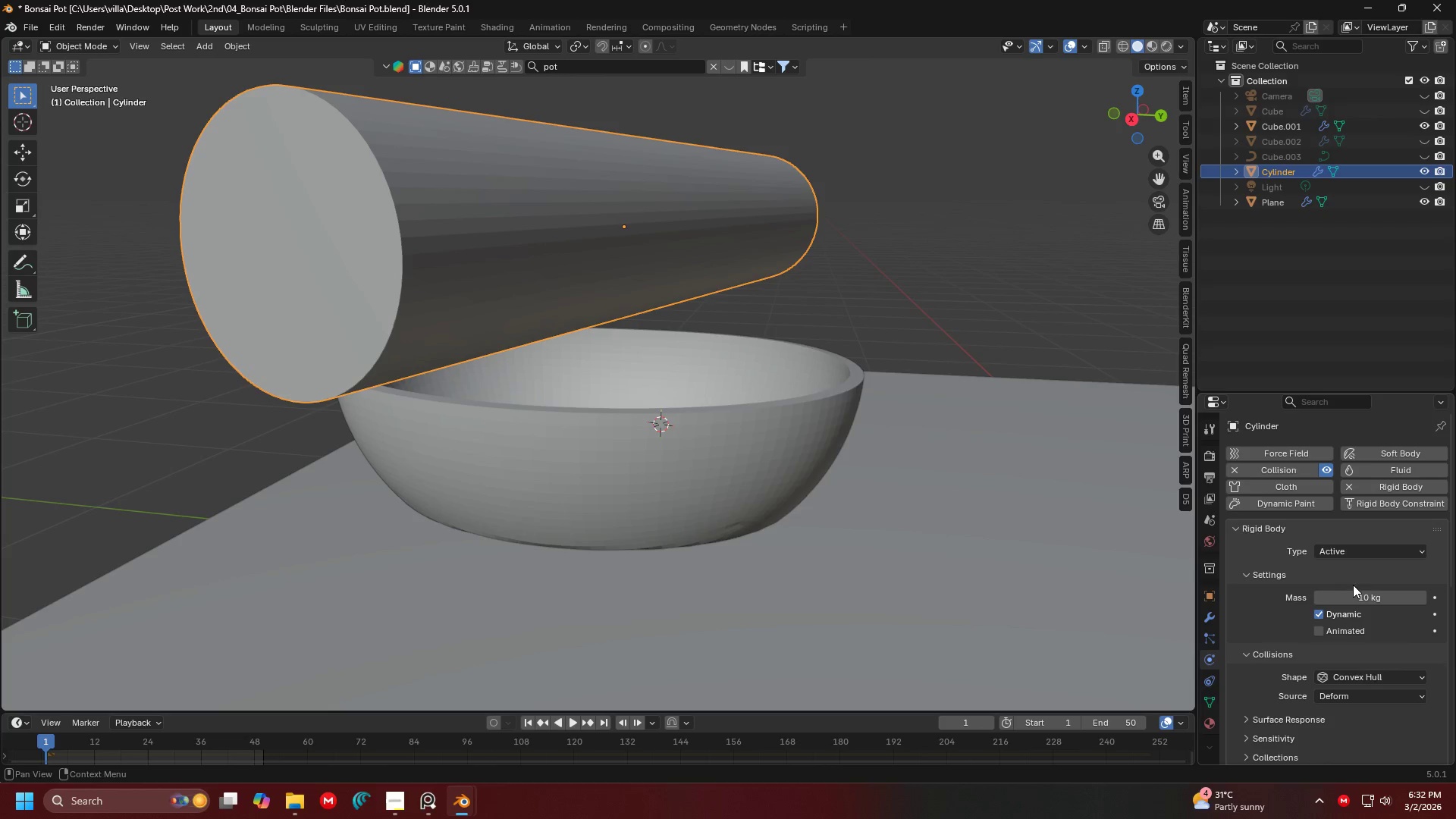 
left_click([813, 441])
 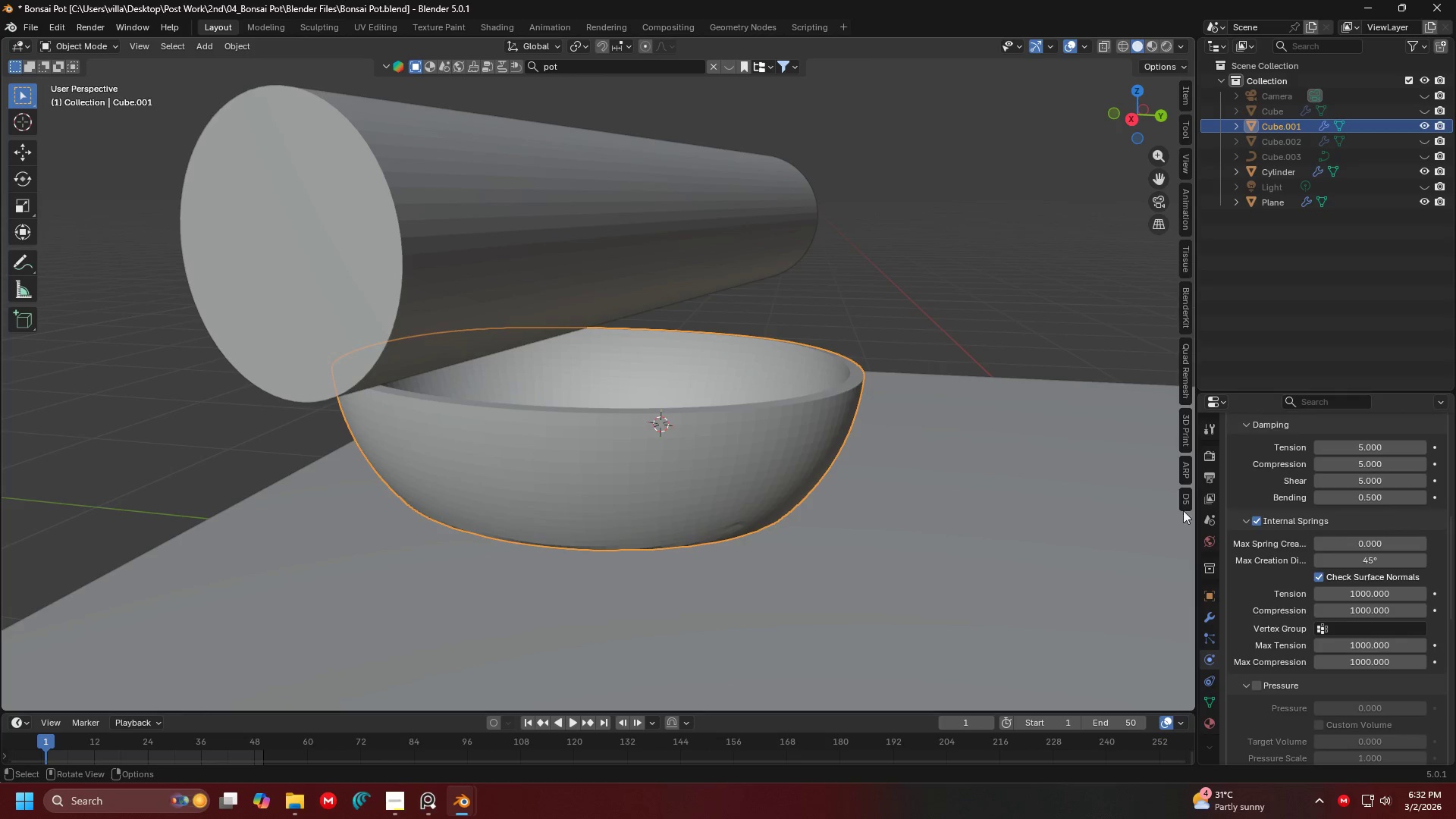 
scroll: coordinate [1370, 626], scroll_direction: down, amount: 34.0
 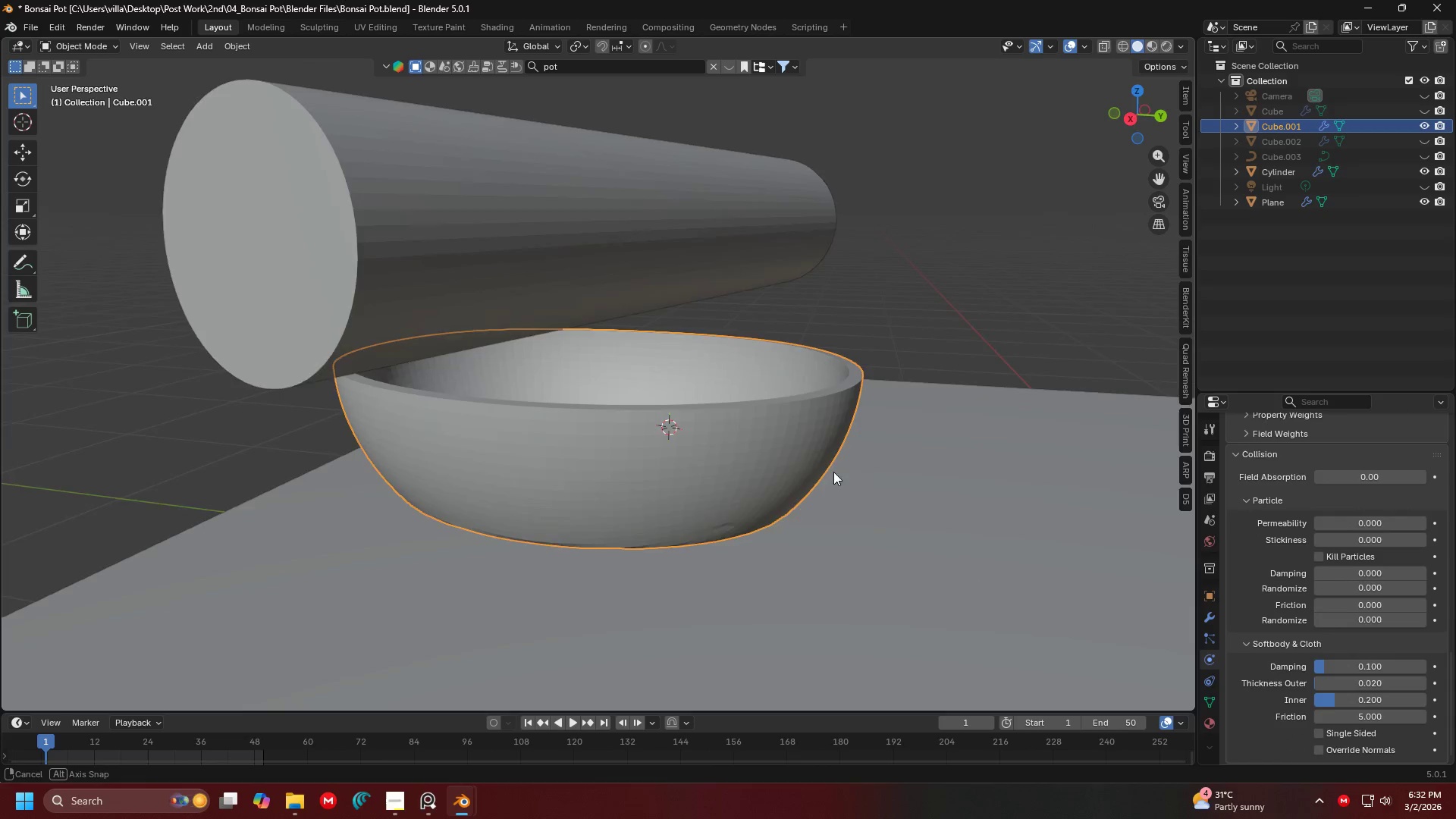 
key(Shift+ShiftLeft)
 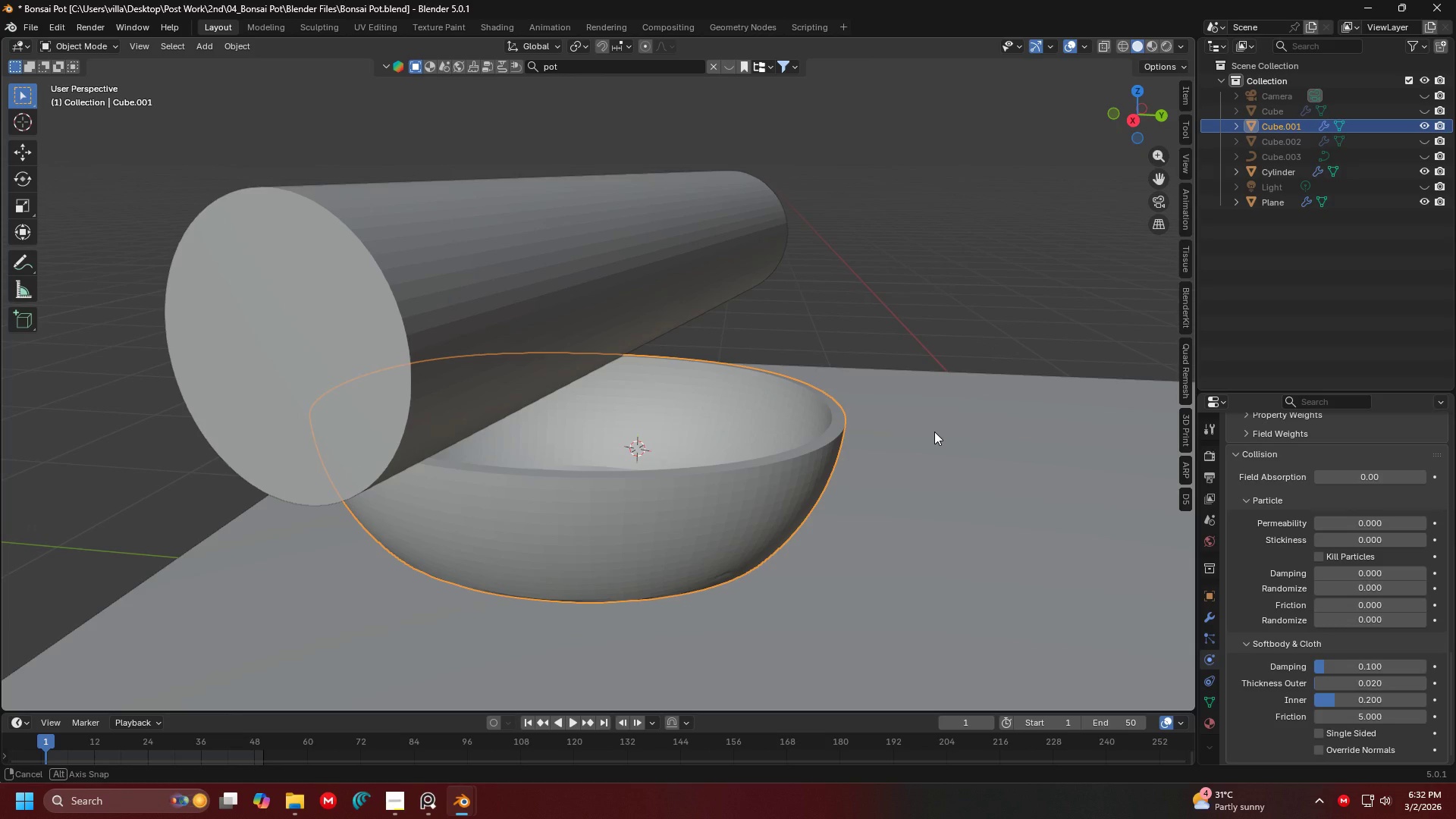 
wait(25.22)
 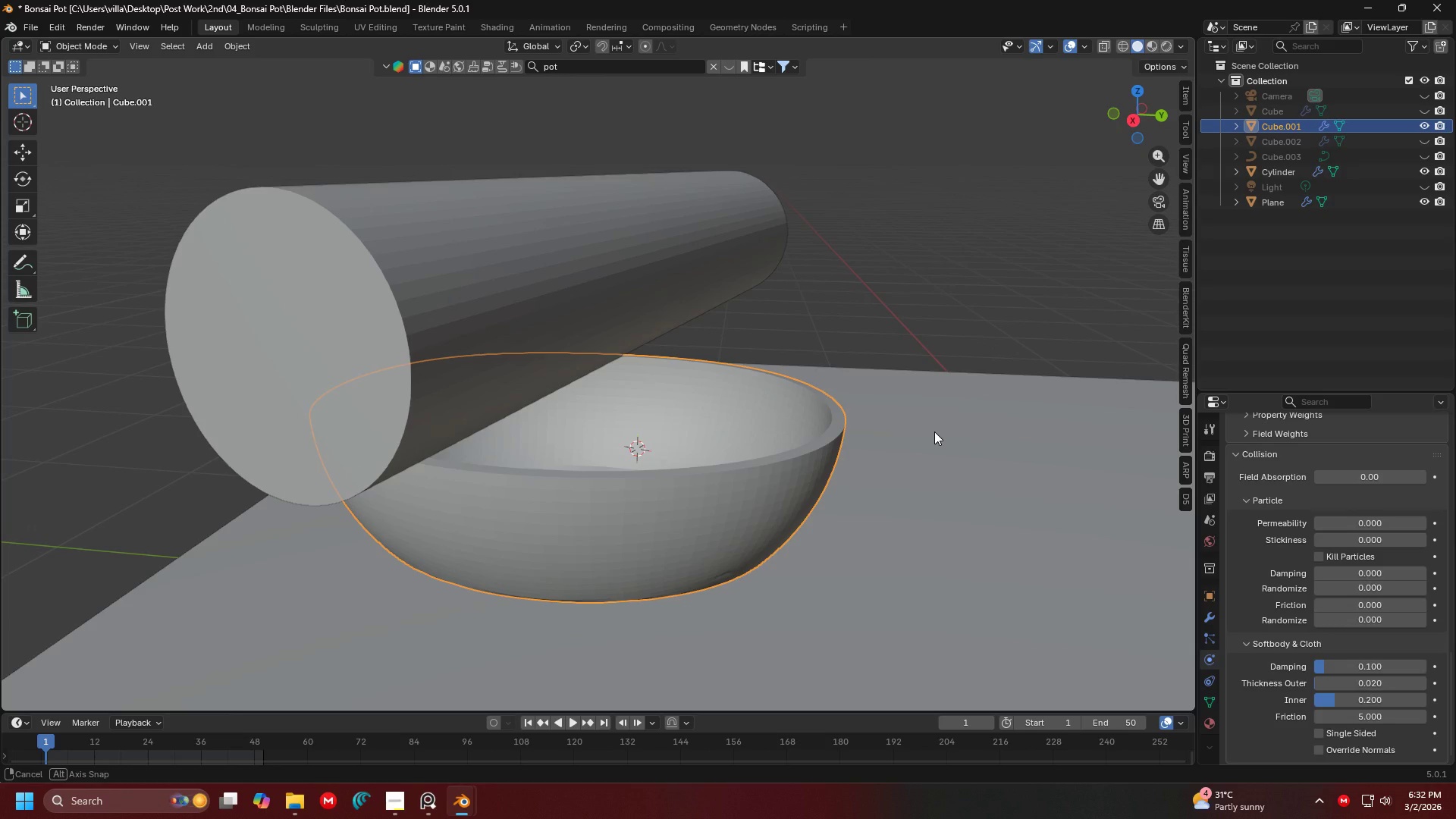 
scroll: coordinate [1016, 428], scroll_direction: up, amount: 1.0
 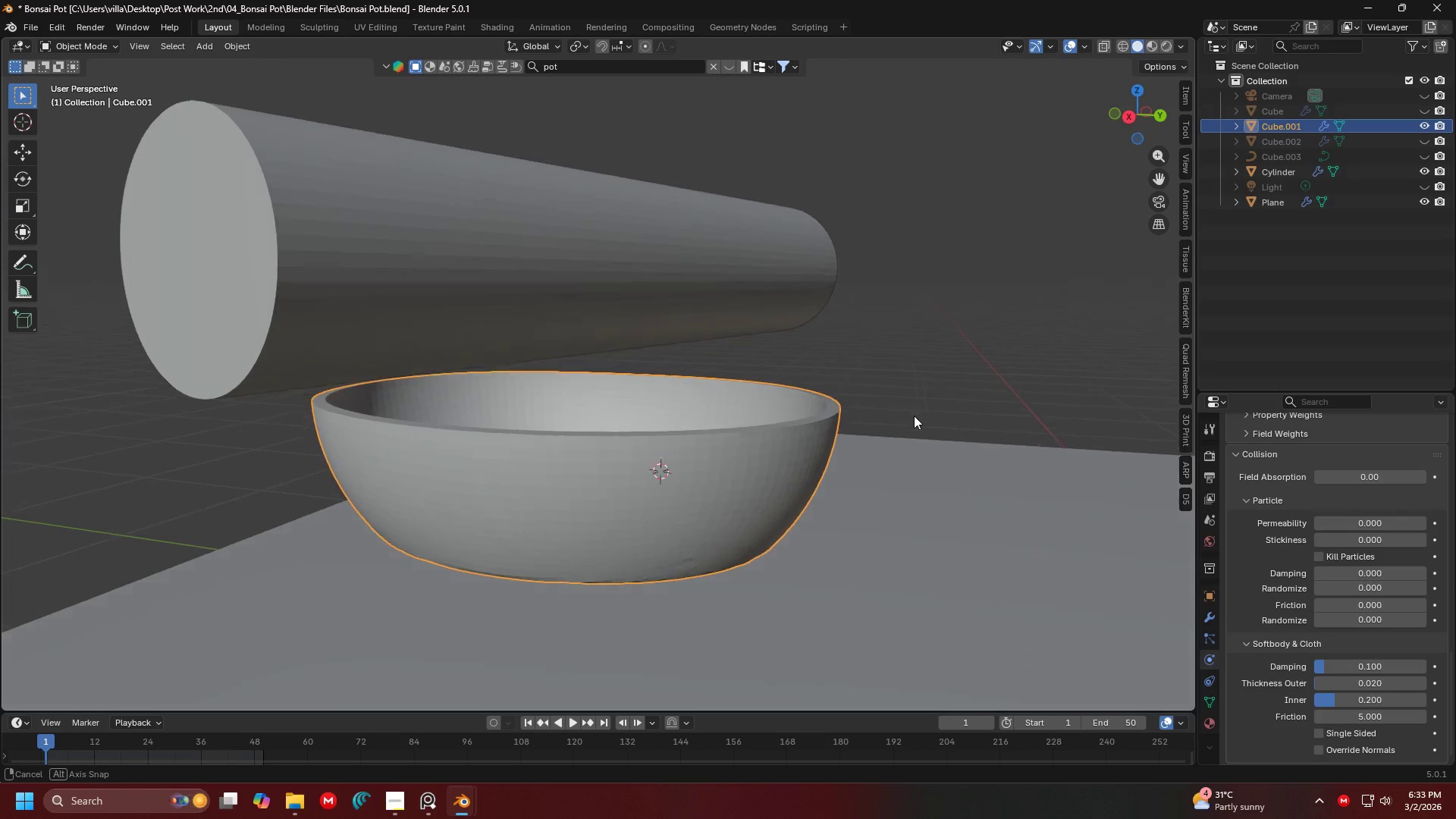 
scroll: coordinate [851, 424], scroll_direction: down, amount: 1.0
 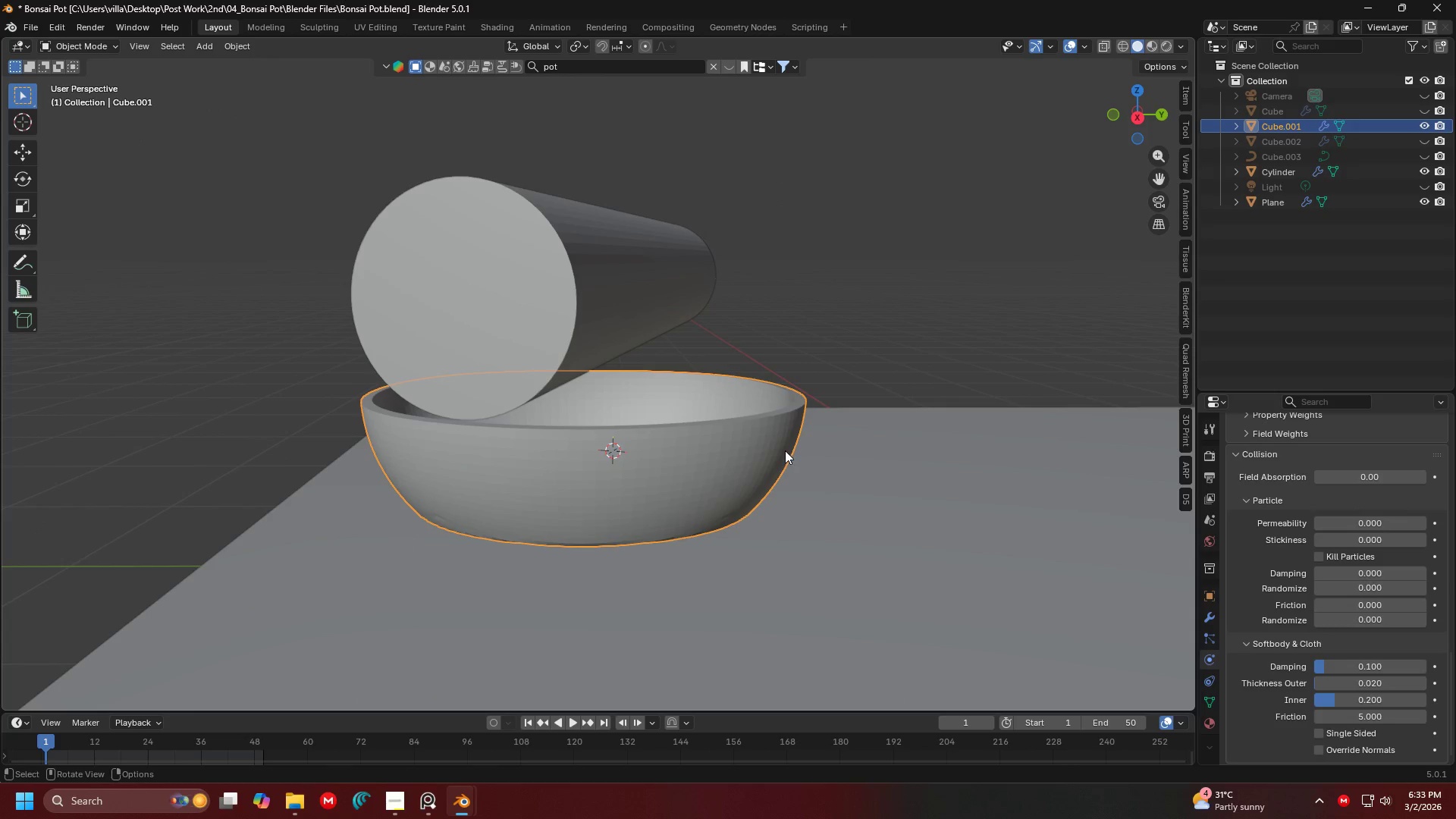 
key(Space)
 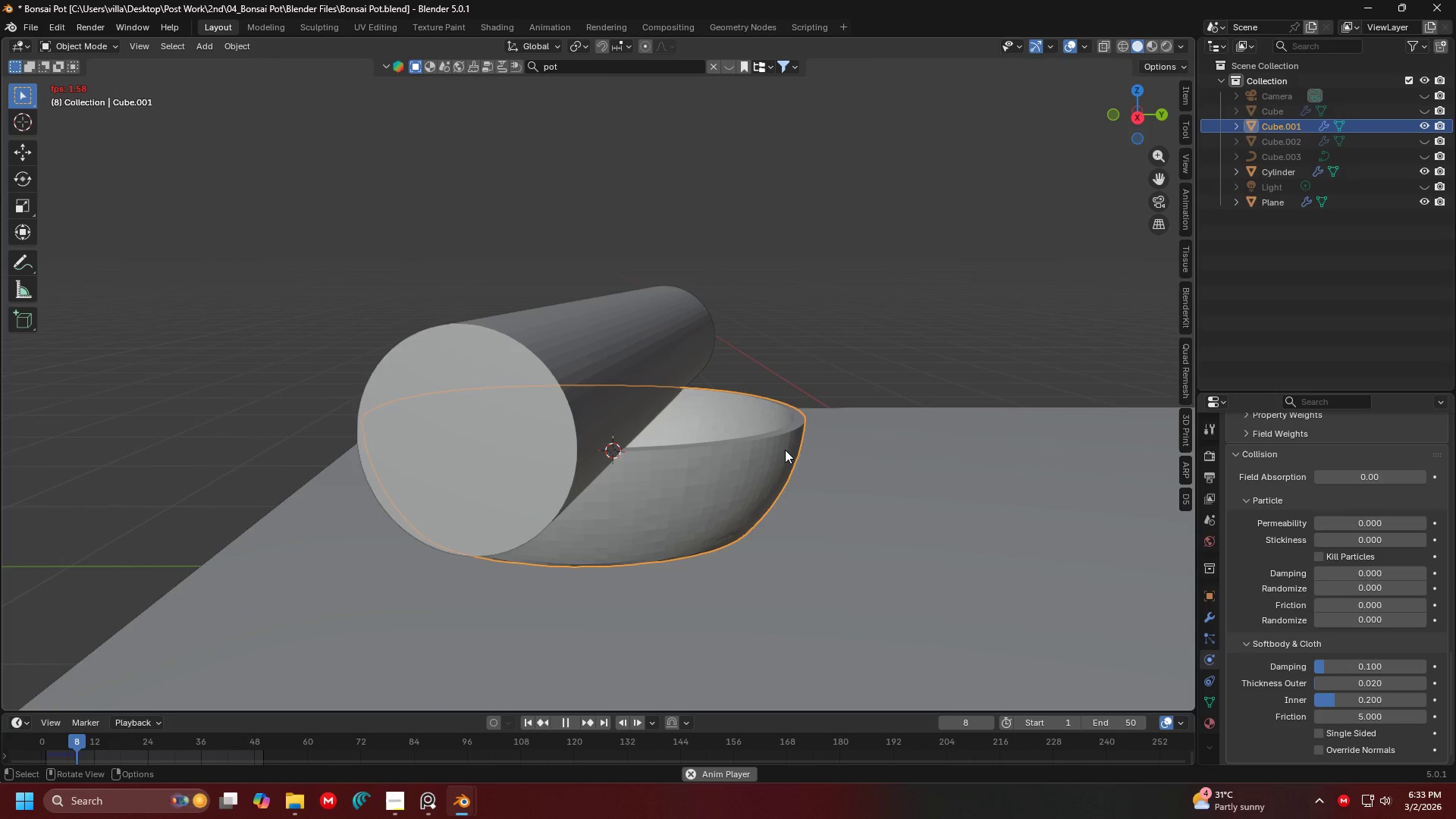 
wait(6.11)
 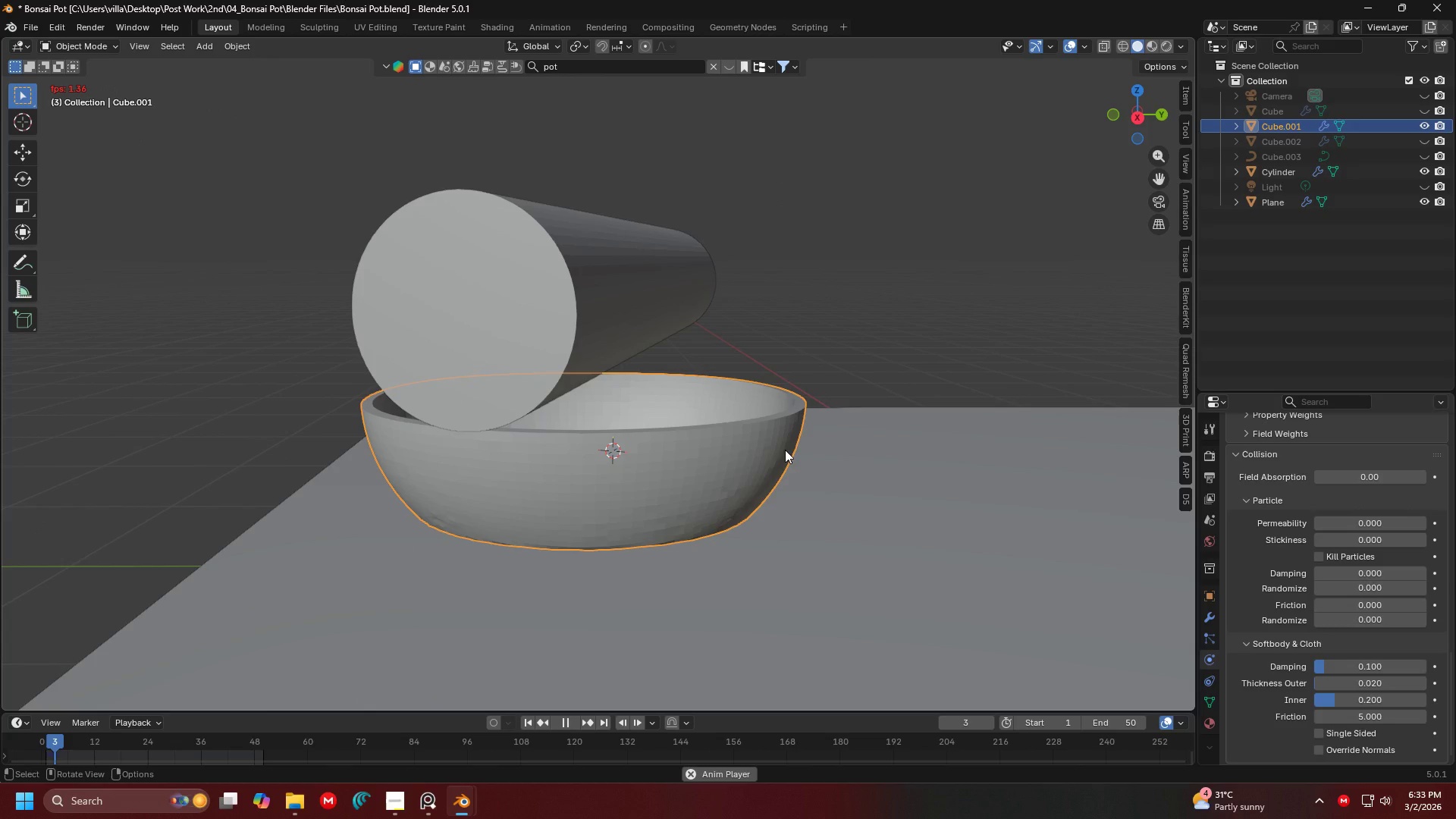 
key(Space)
 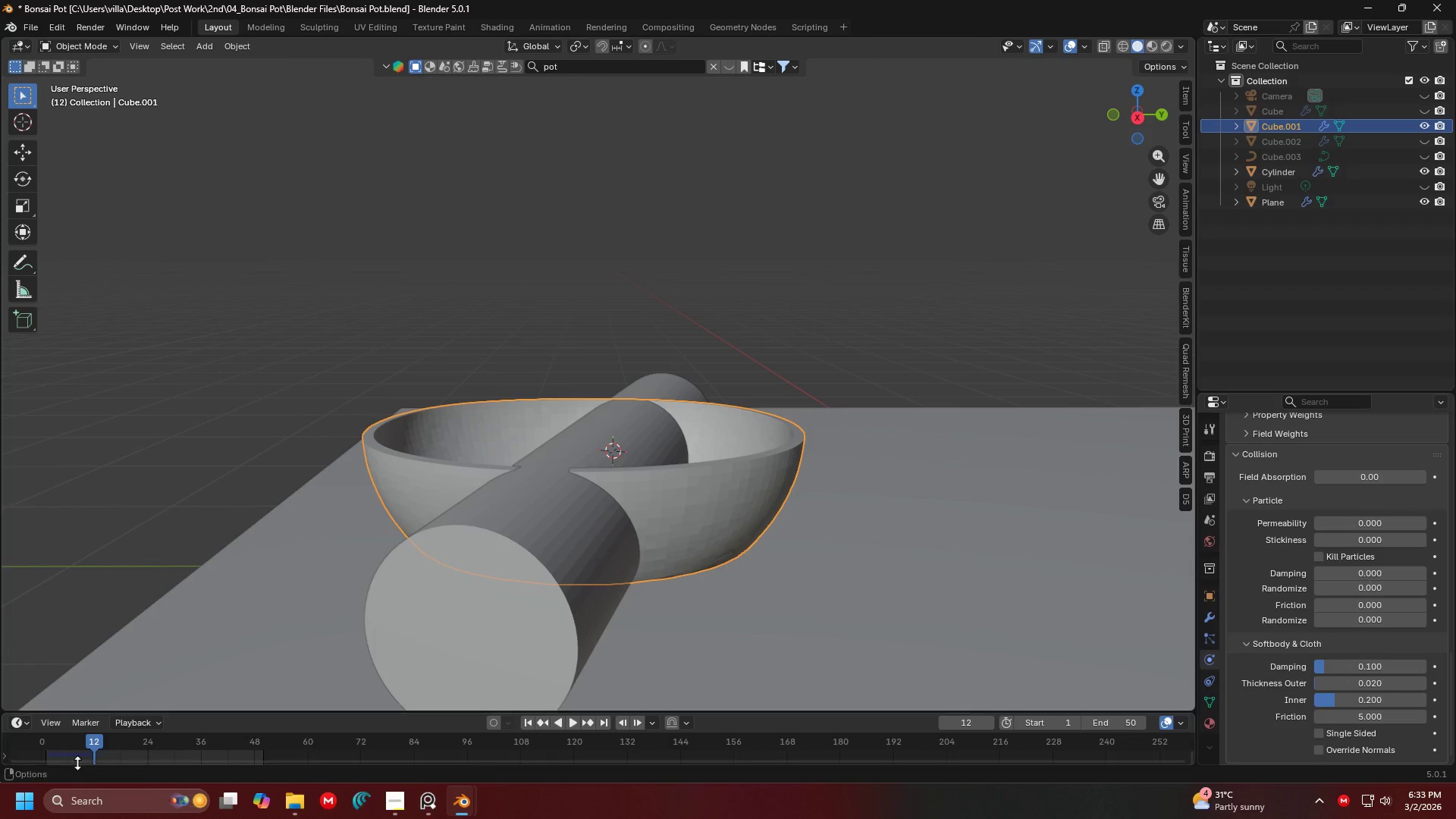 
left_click_drag(start_coordinate=[90, 739], to_coordinate=[21, 748])
 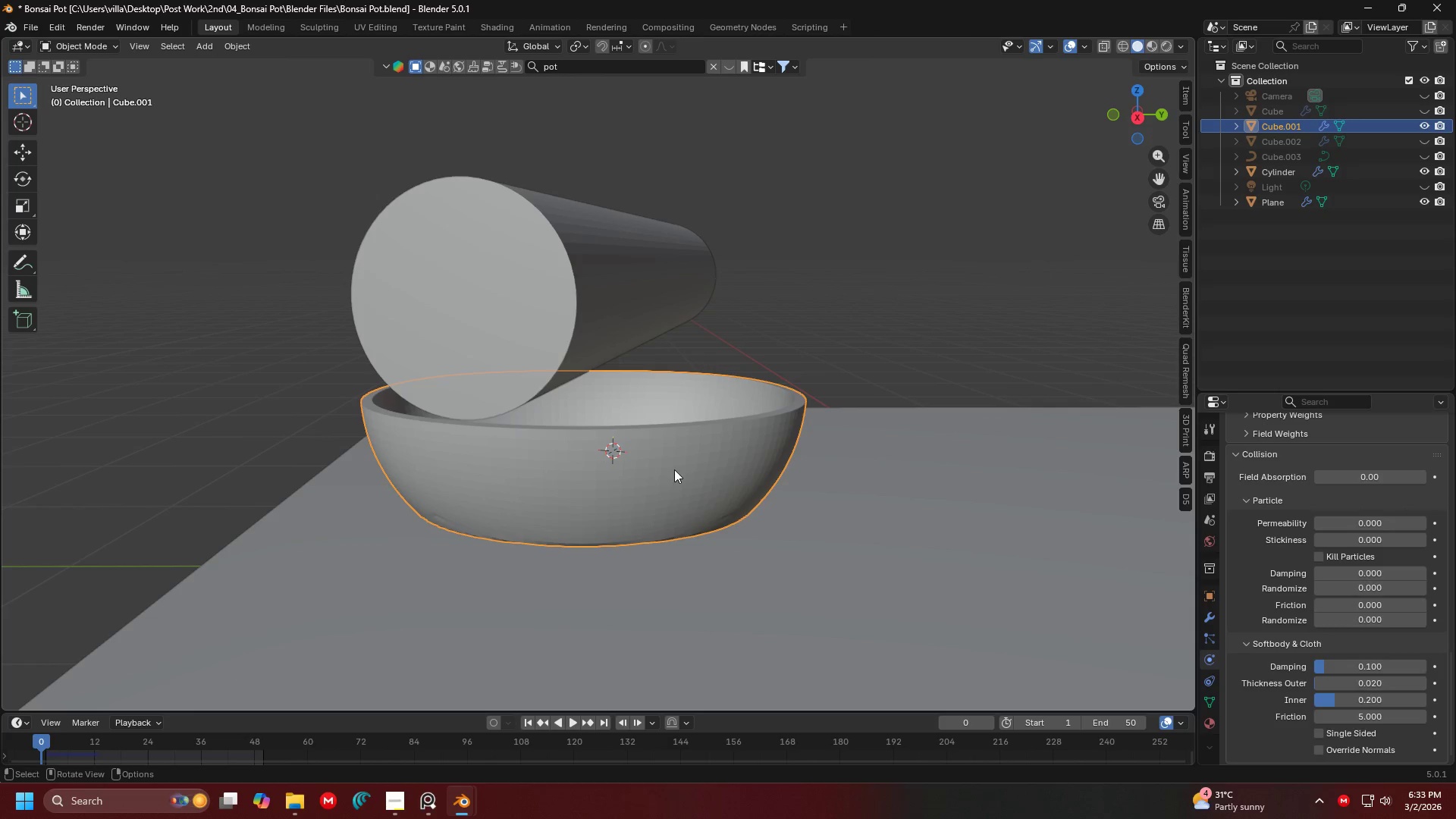 
left_click([675, 469])
 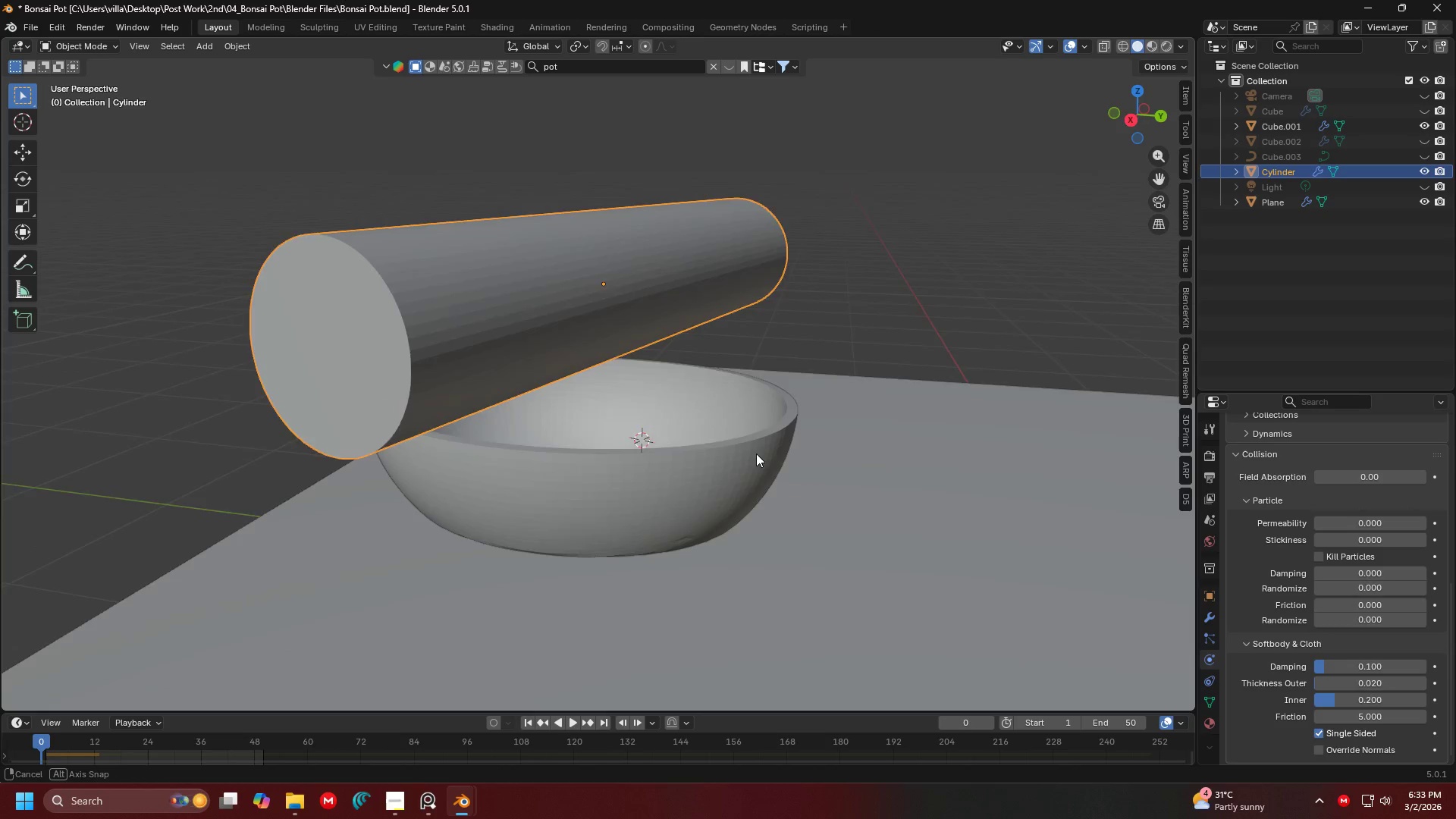 
key(Shift+ShiftLeft)
 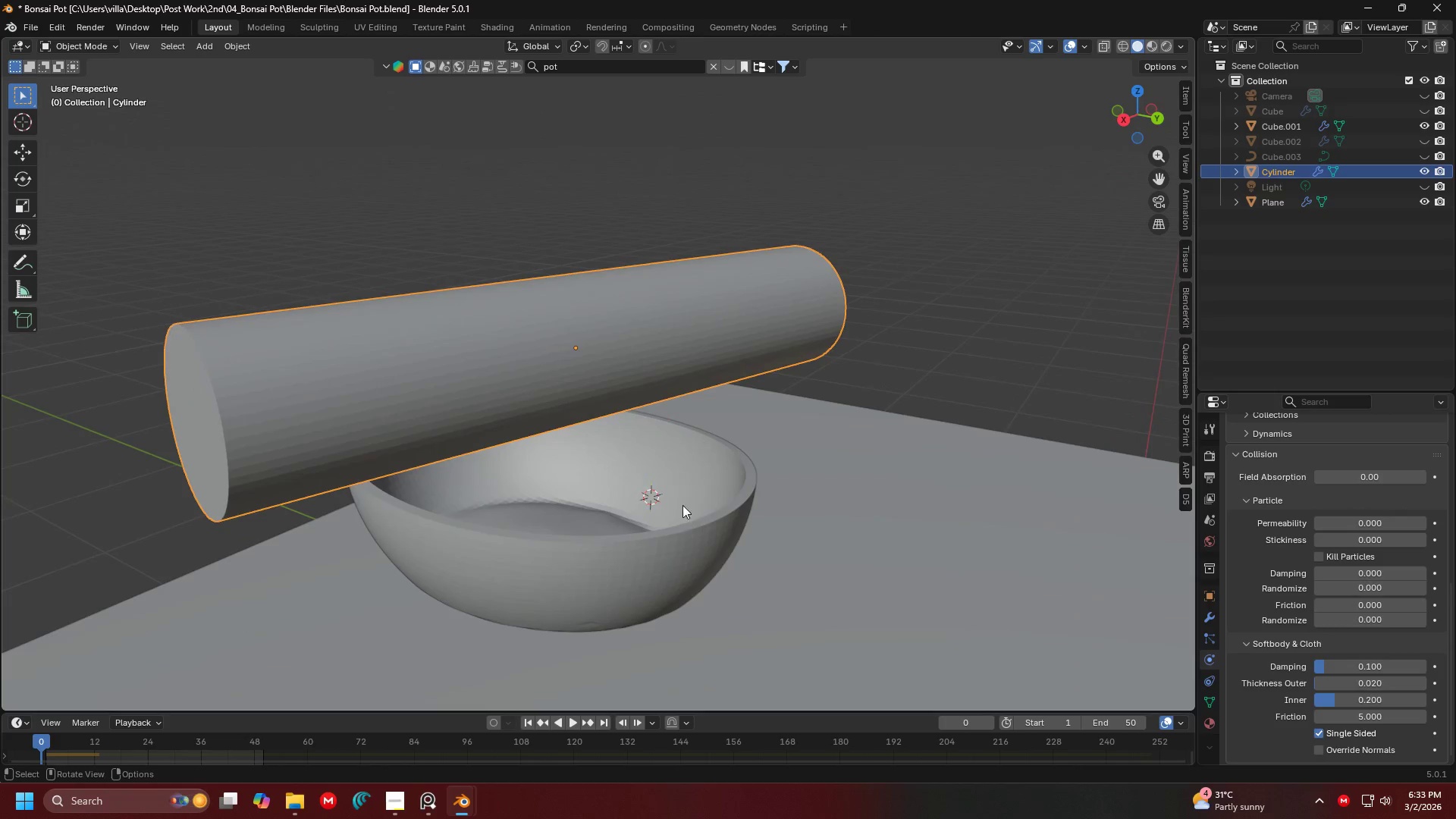 
left_click([714, 515])
 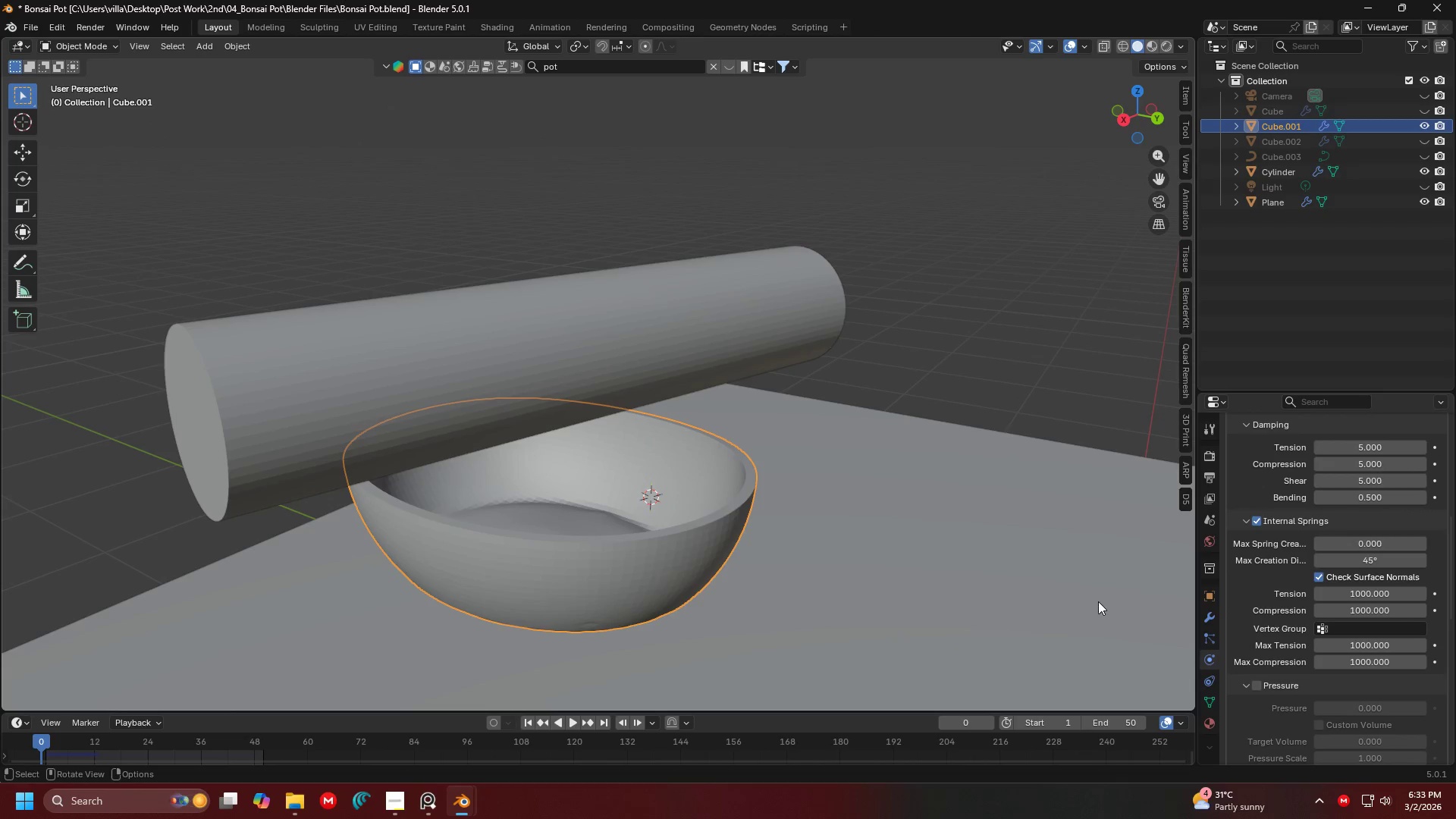 
scroll: coordinate [1305, 558], scroll_direction: down, amount: 4.0
 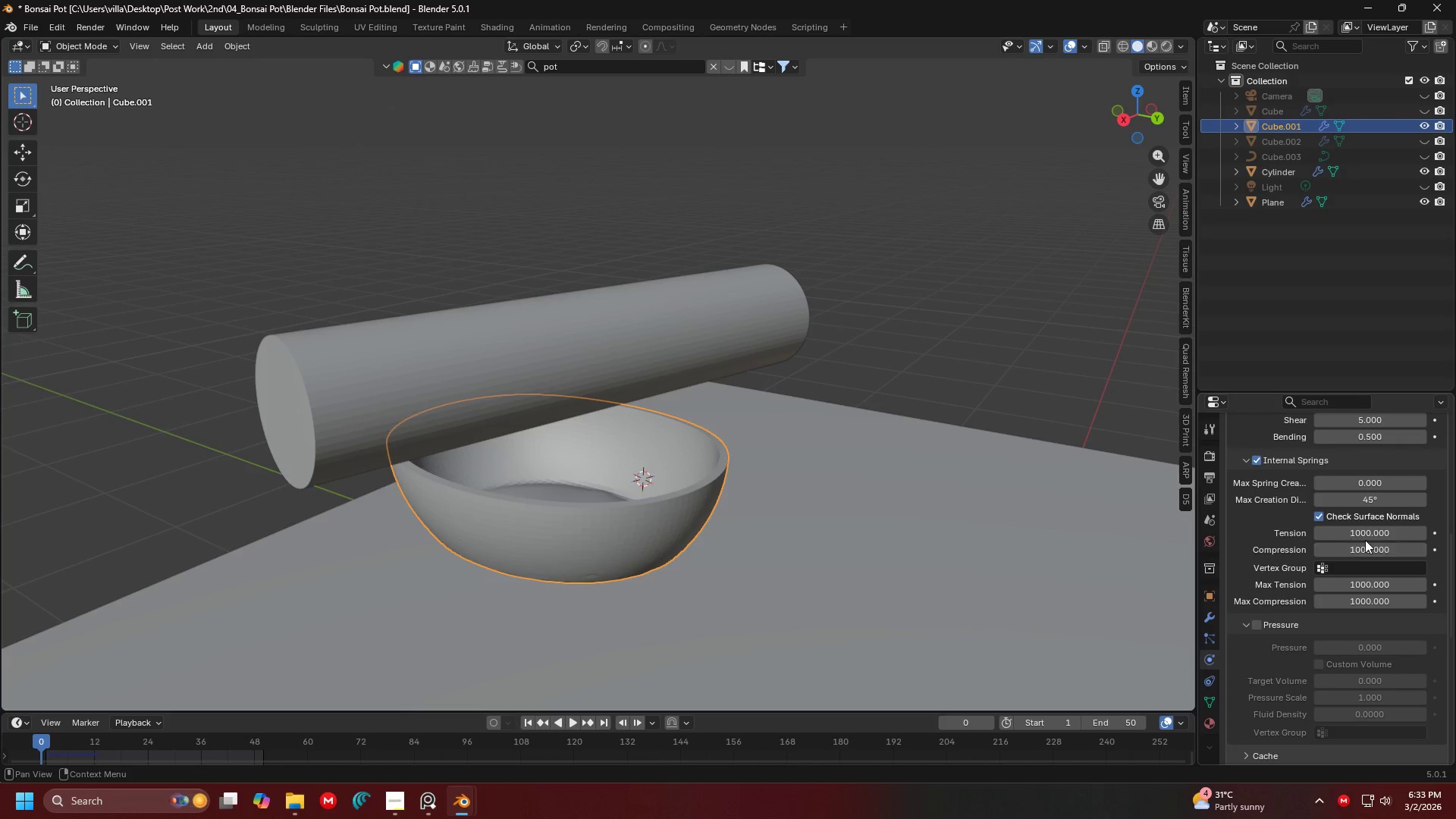 
left_click([666, 341])
 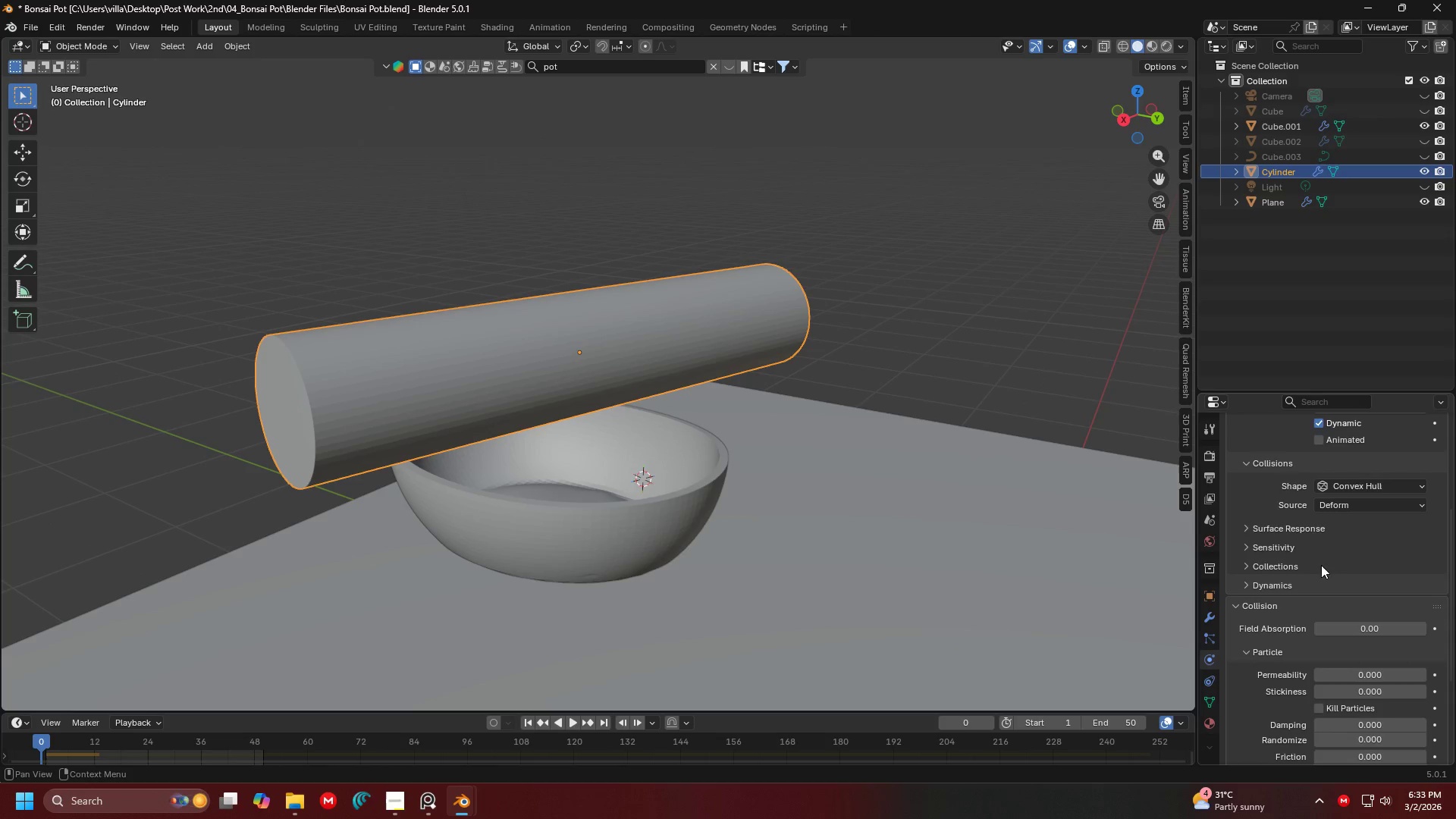 
scroll: coordinate [1340, 564], scroll_direction: up, amount: 17.0
 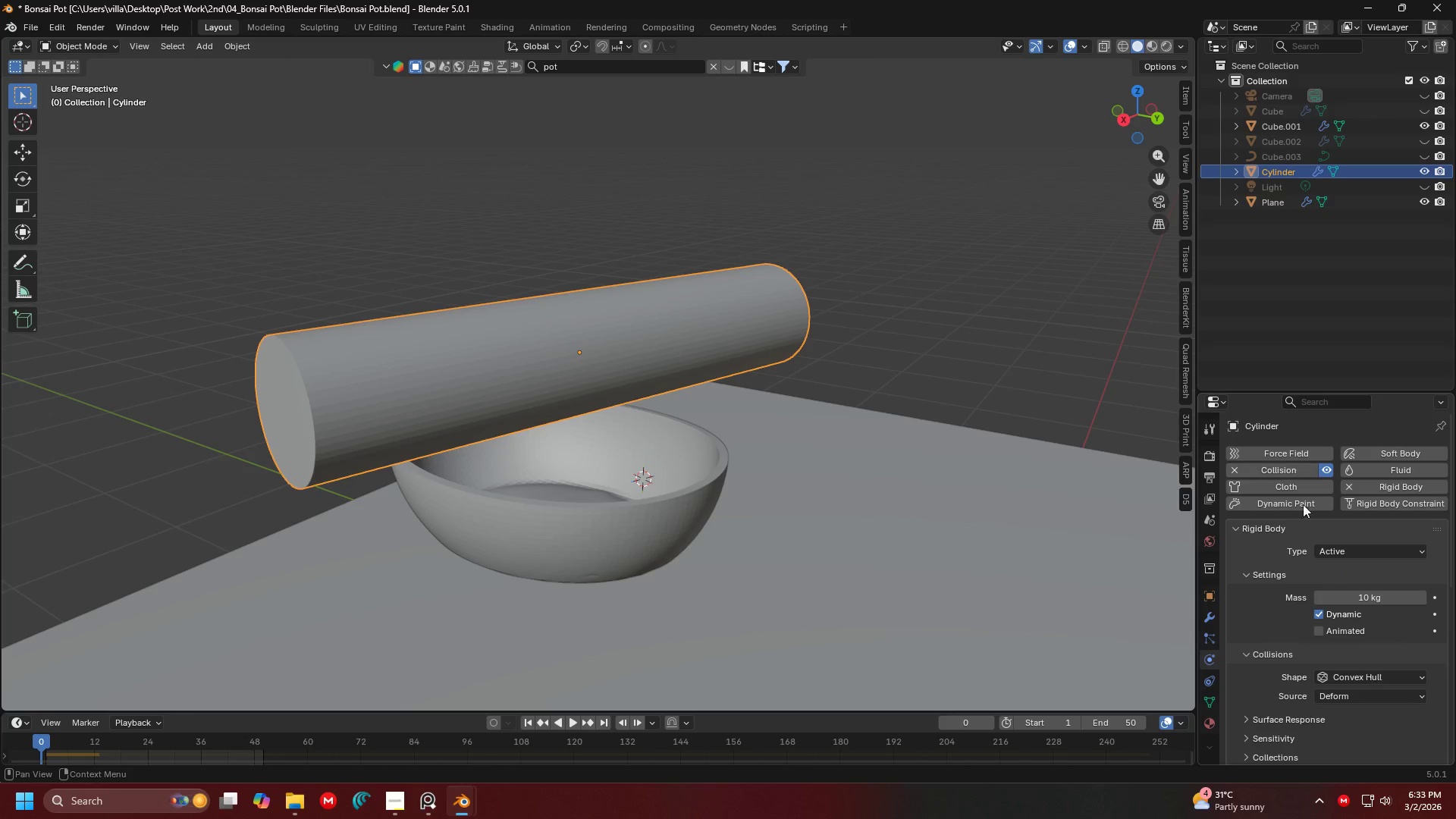 
scroll: coordinate [1347, 561], scroll_direction: down, amount: 21.0
 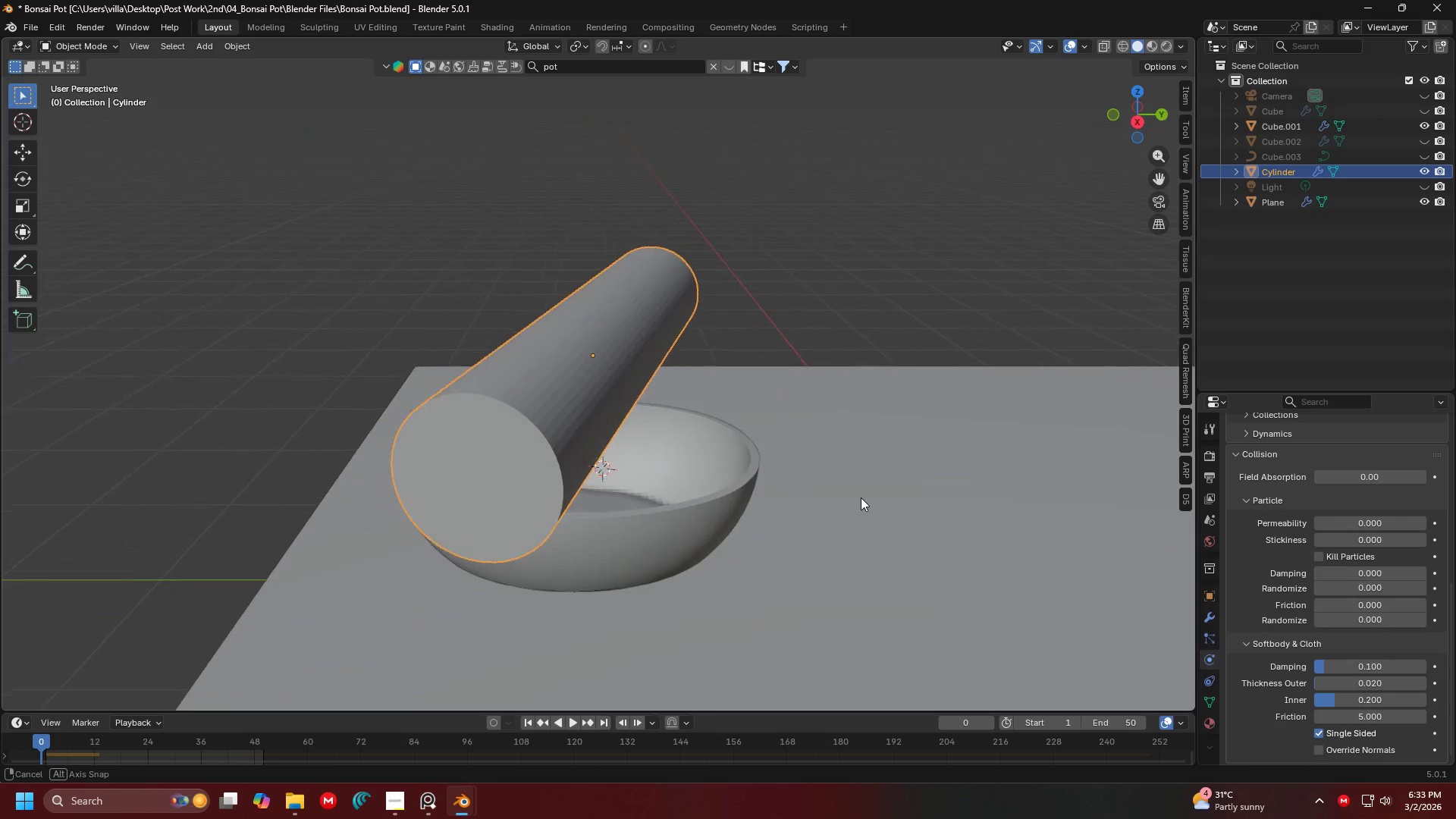 
key(Shift+ShiftLeft)
 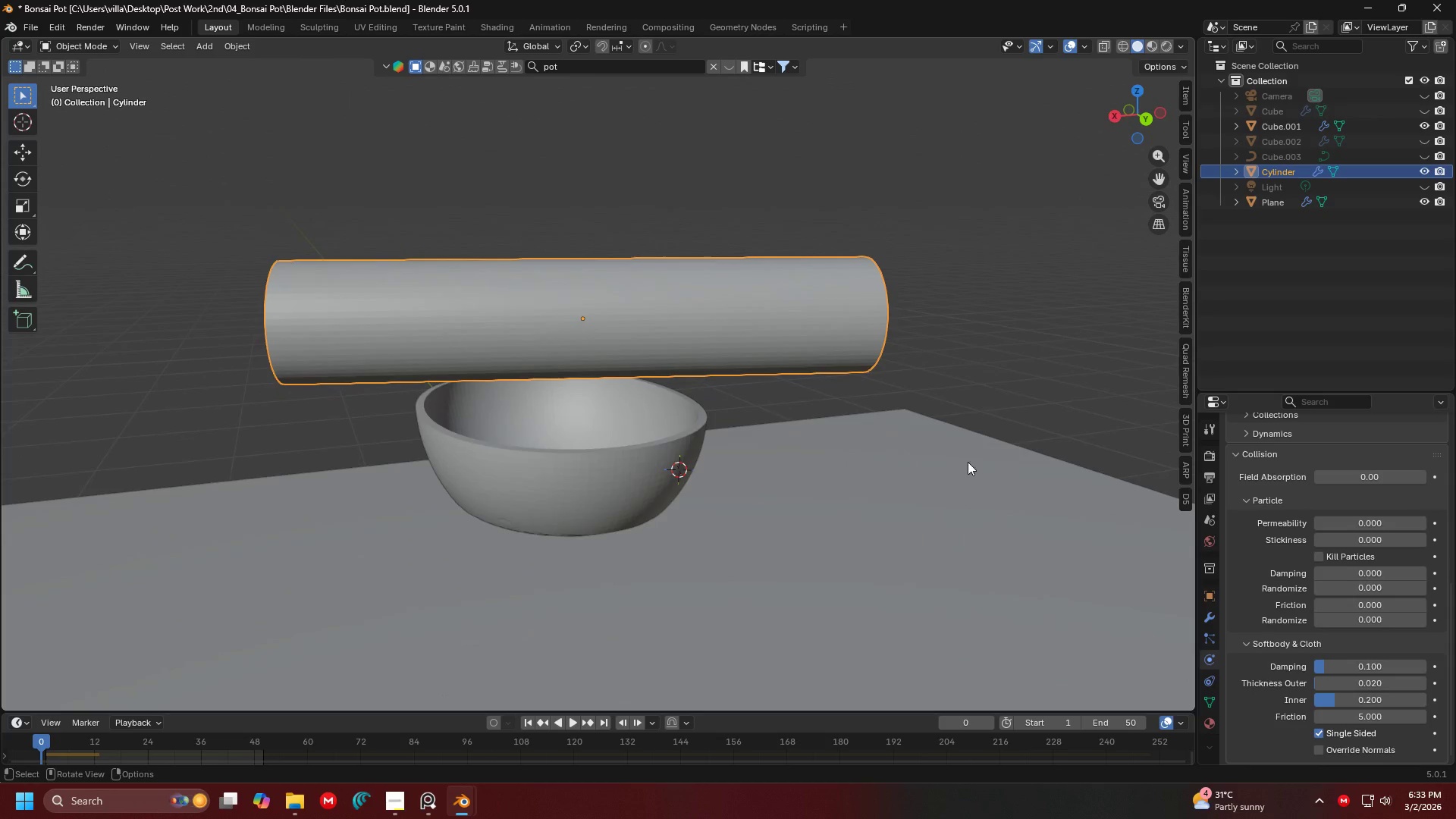 
scroll: coordinate [1281, 642], scroll_direction: up, amount: 4.0
 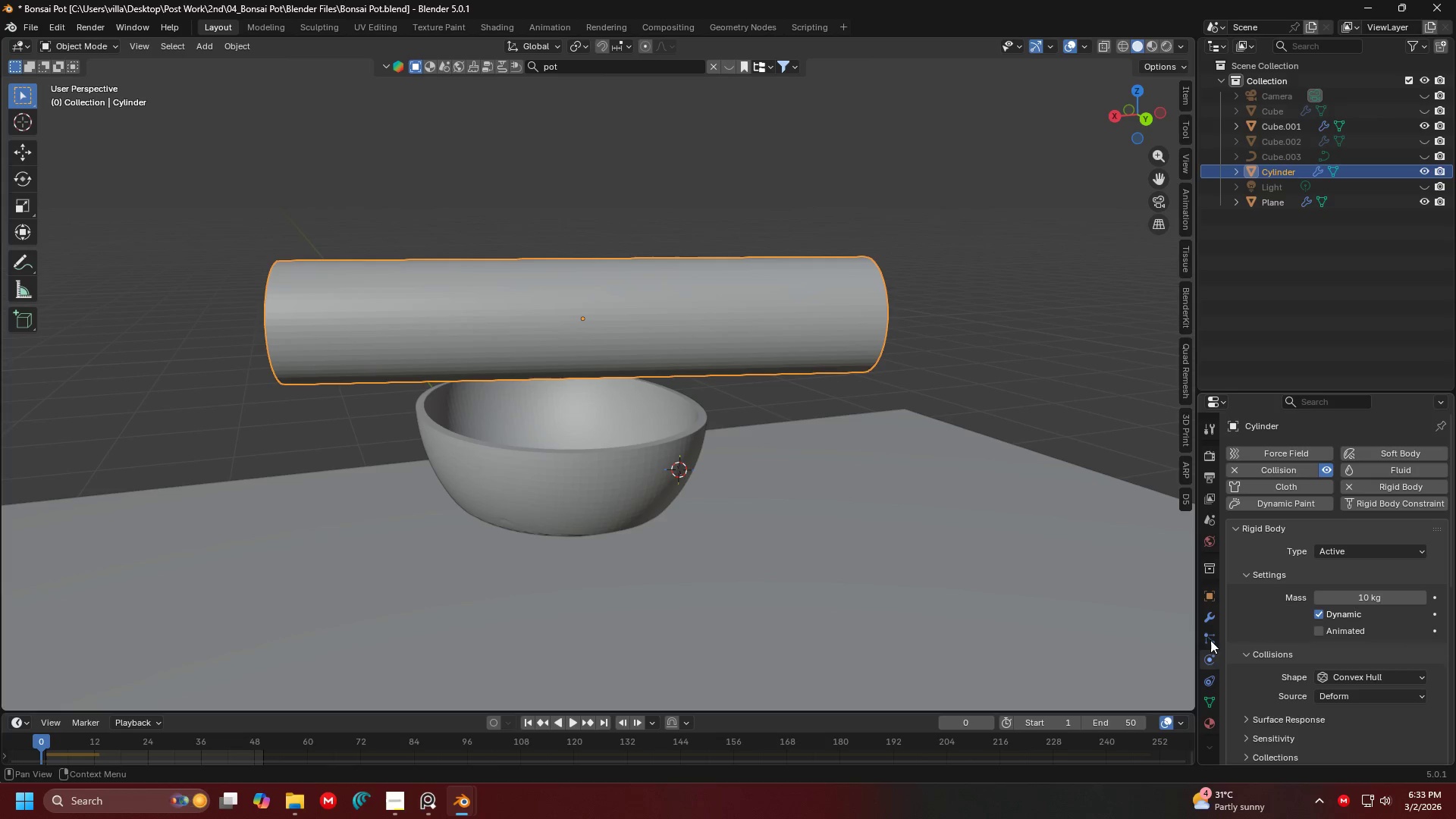 
left_click([654, 463])
 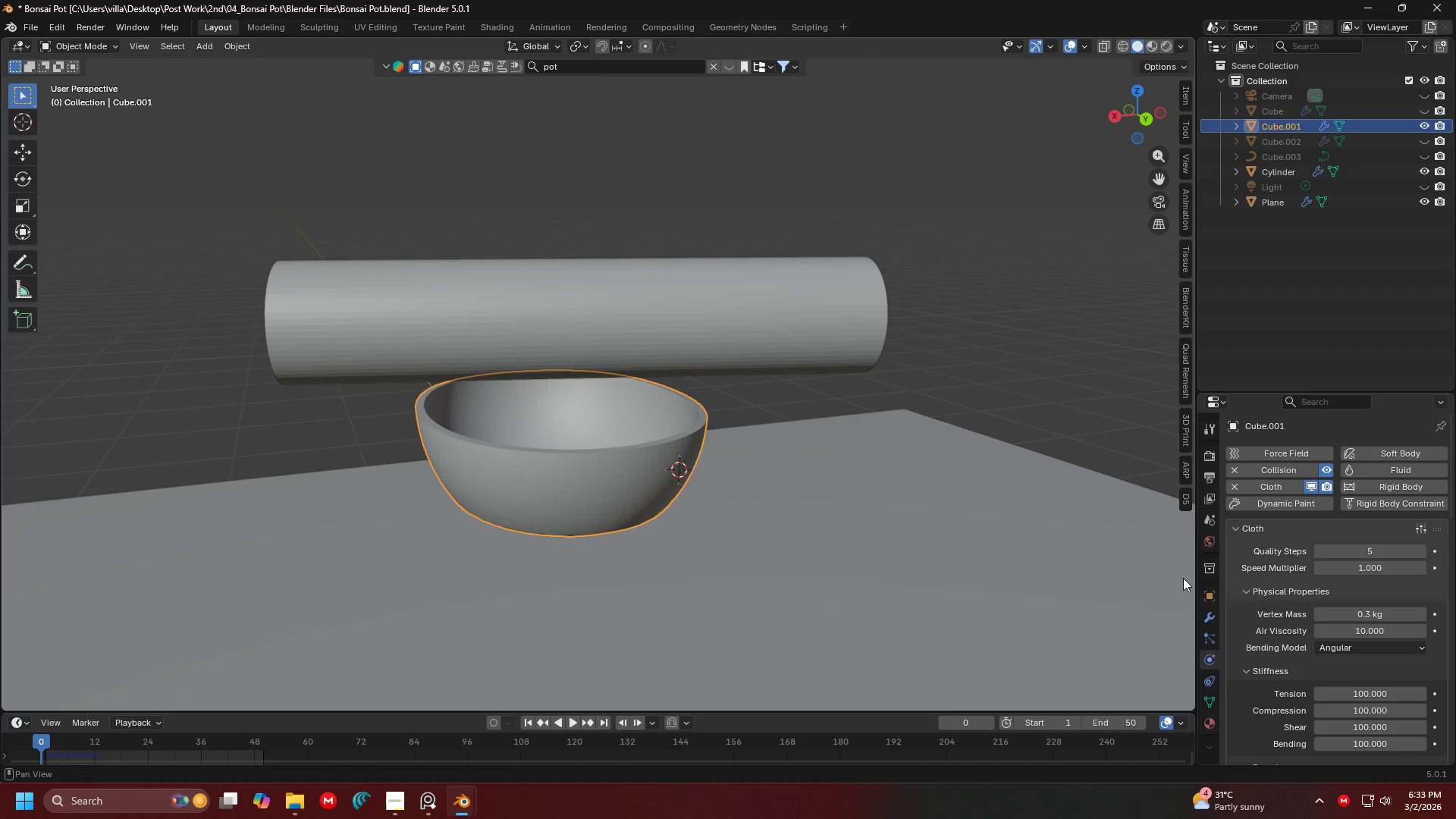 
scroll: coordinate [1369, 611], scroll_direction: down, amount: 37.0
 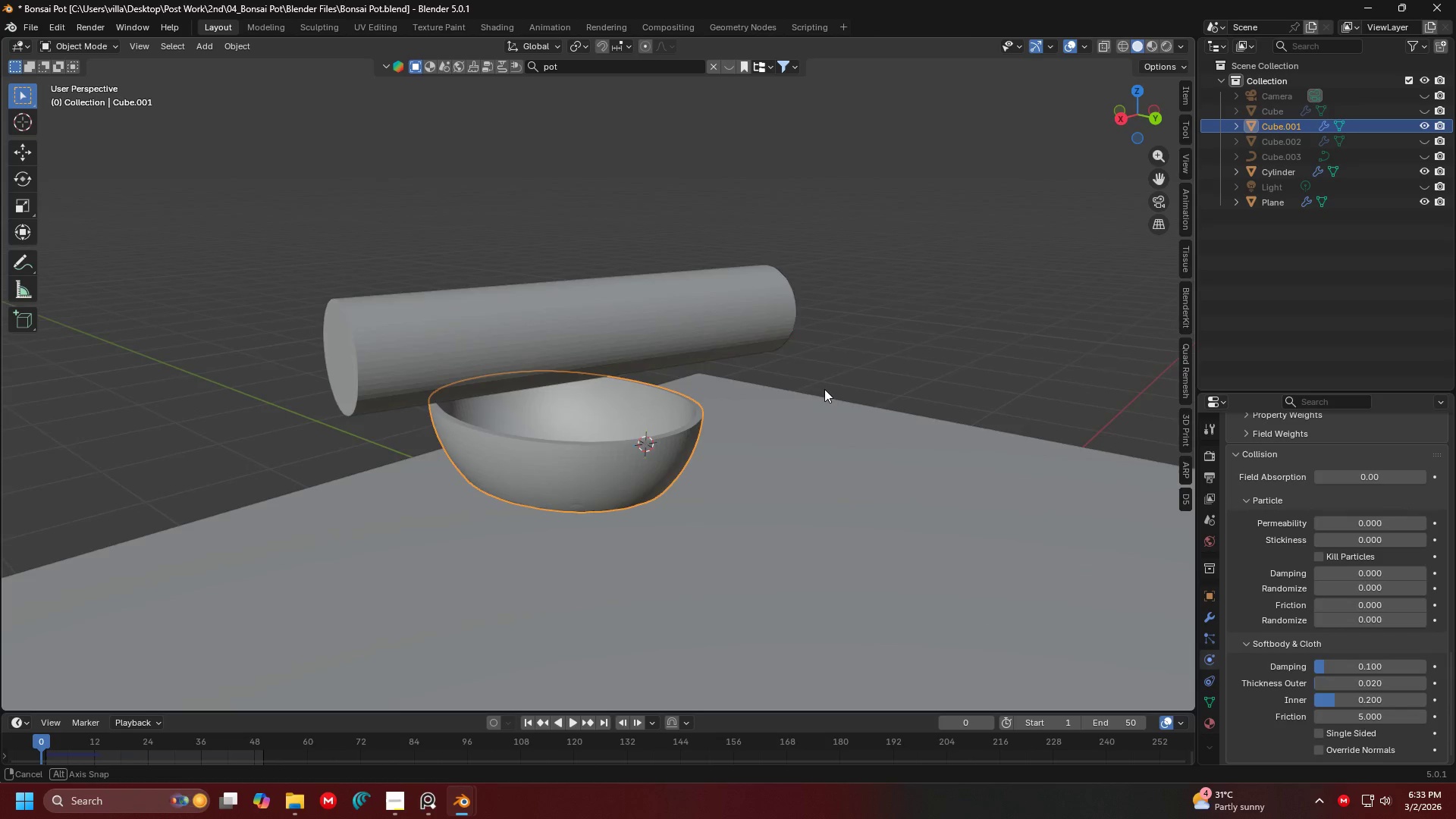 
hold_key(key=ShiftLeft, duration=0.31)
 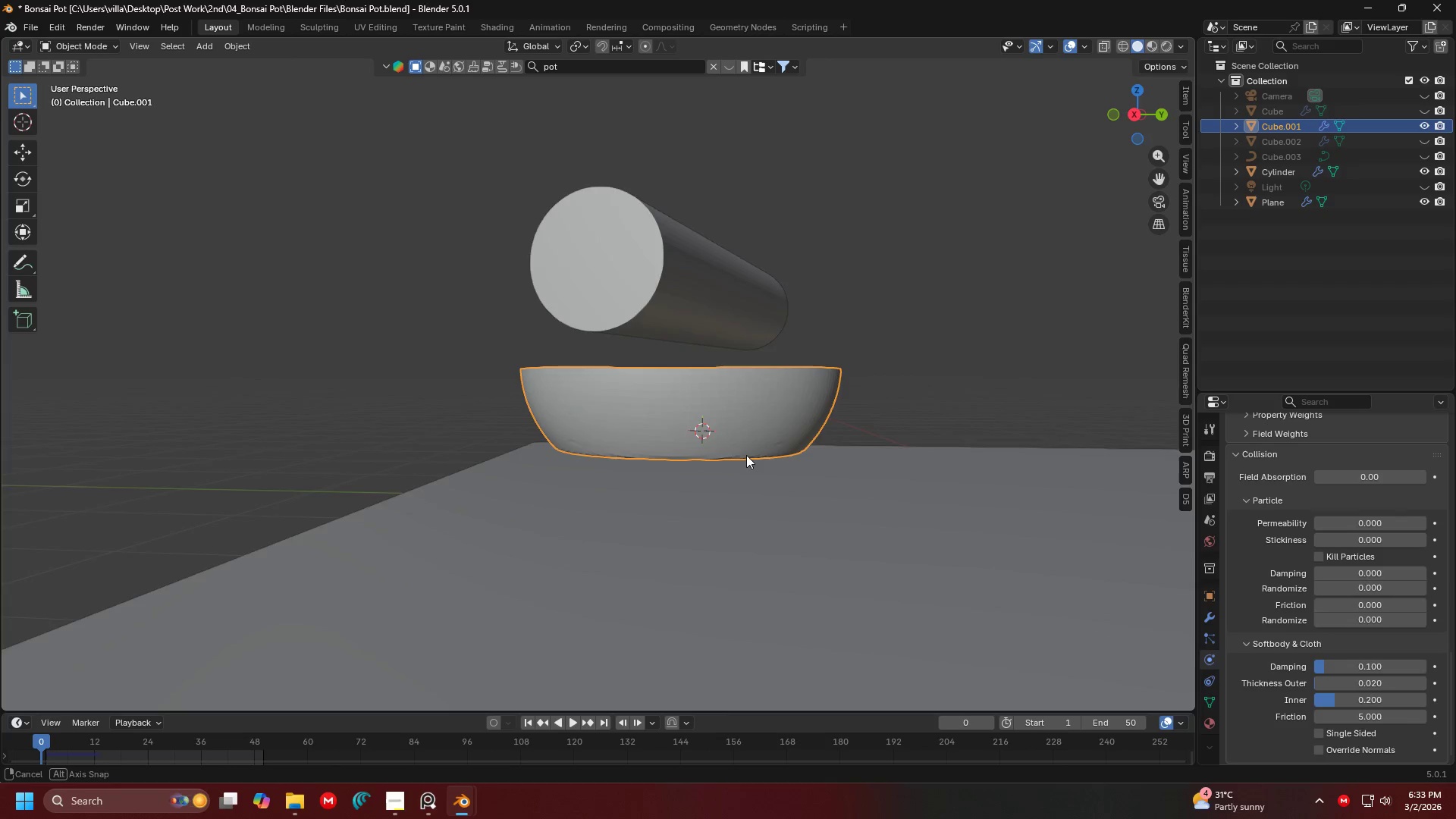 
hold_key(key=ShiftLeft, duration=0.33)
 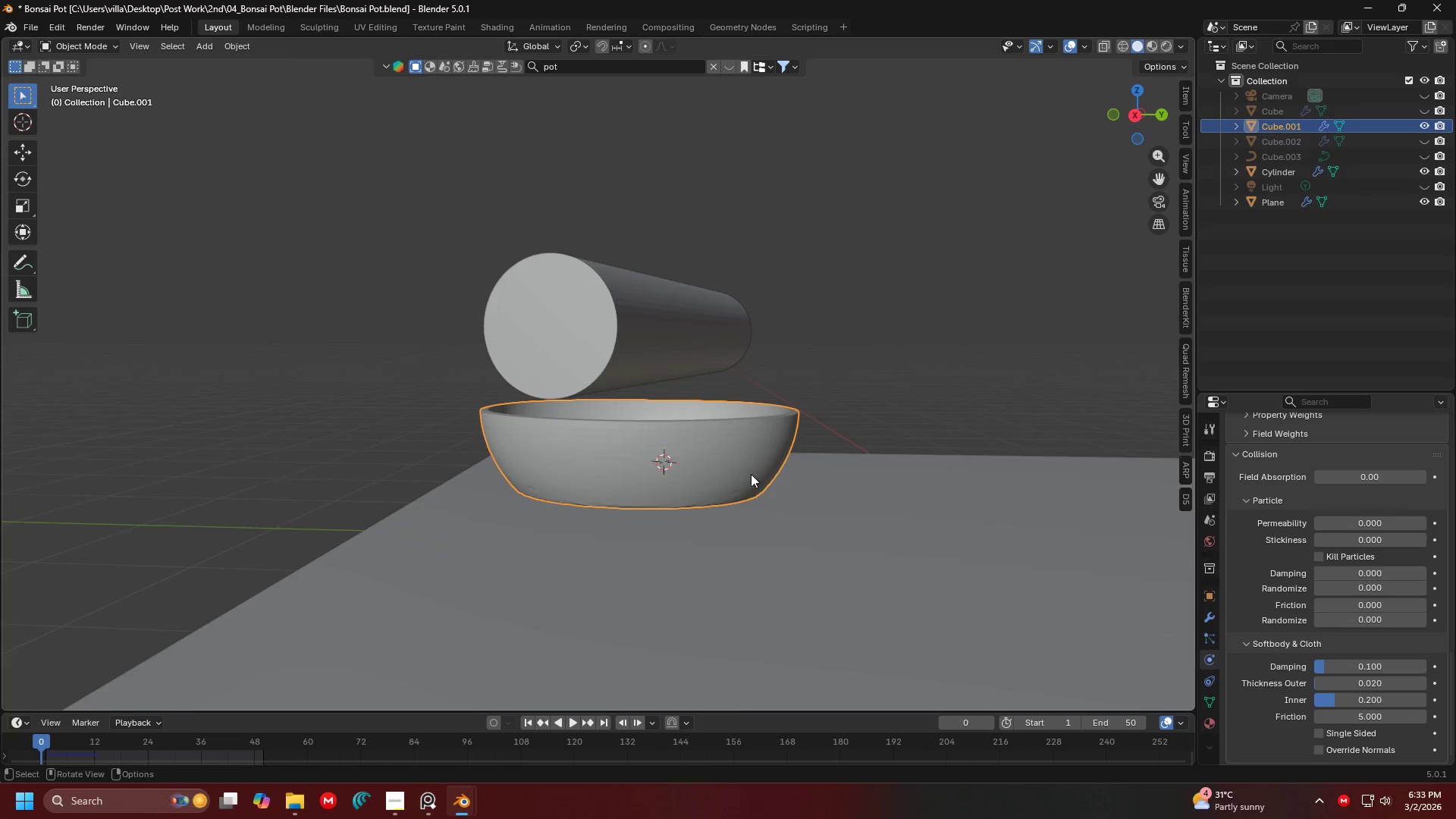 
key(Shift+ShiftLeft)
 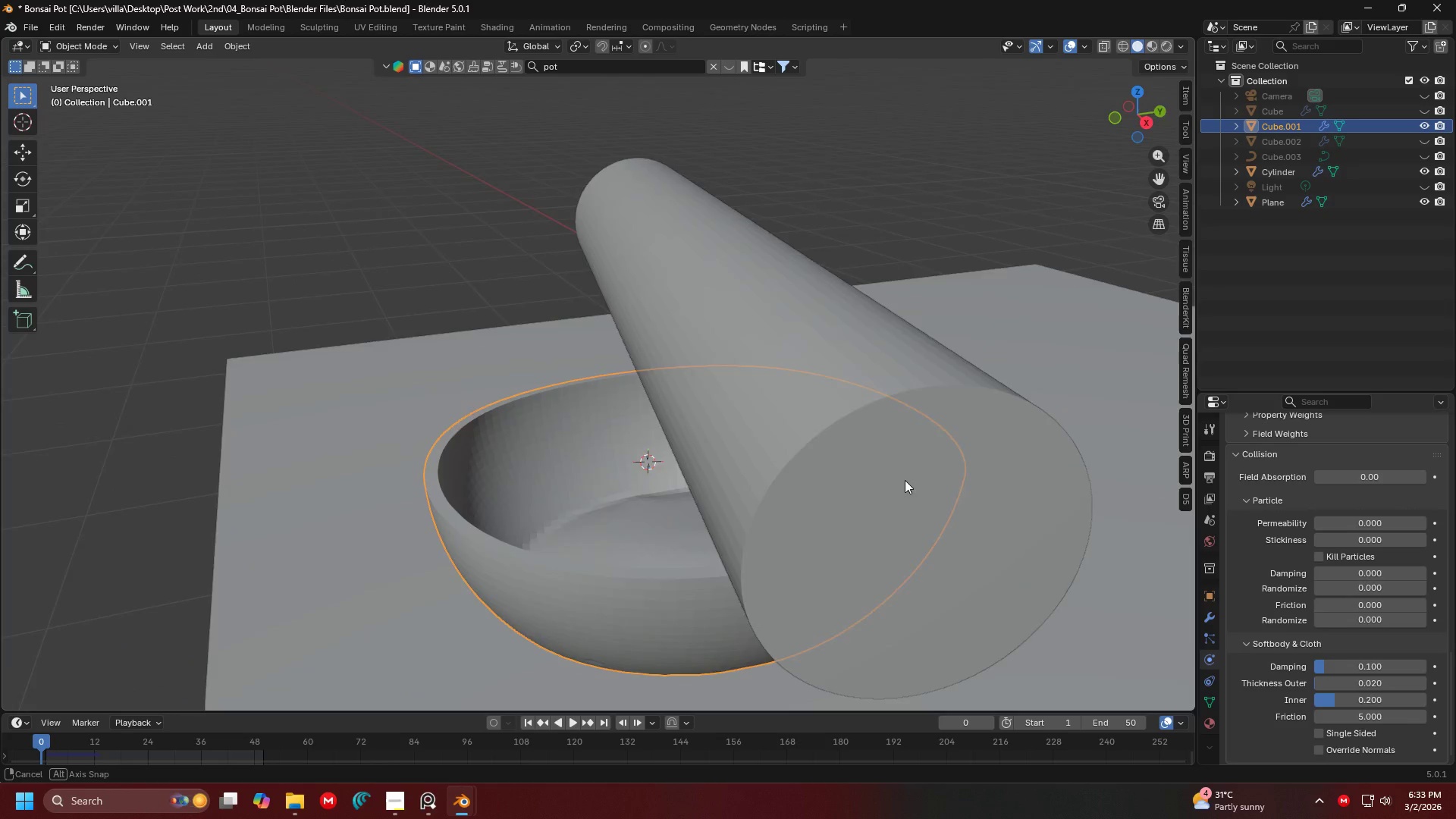 
scroll: coordinate [843, 464], scroll_direction: up, amount: 3.0
 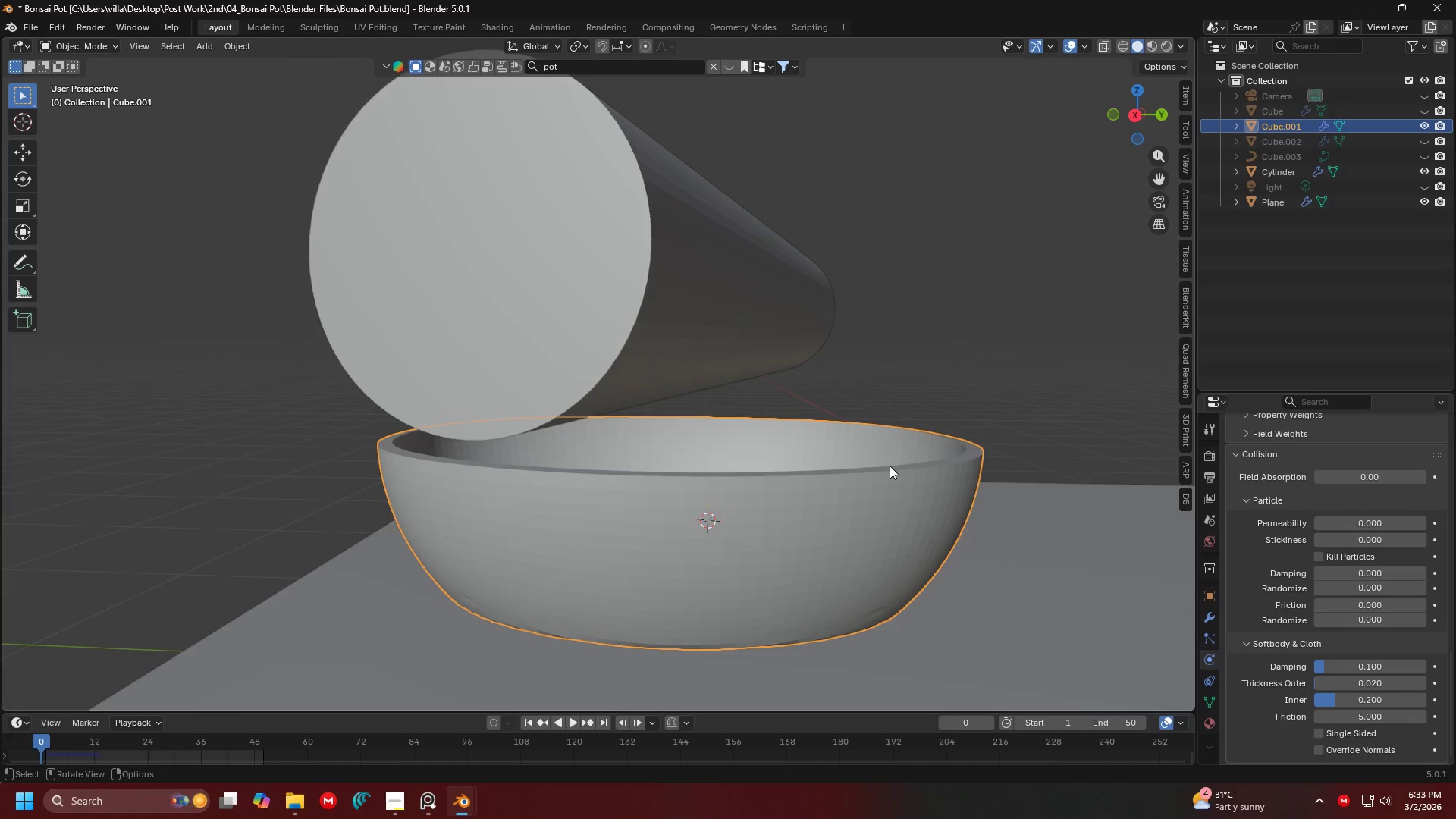 
wait(7.49)
 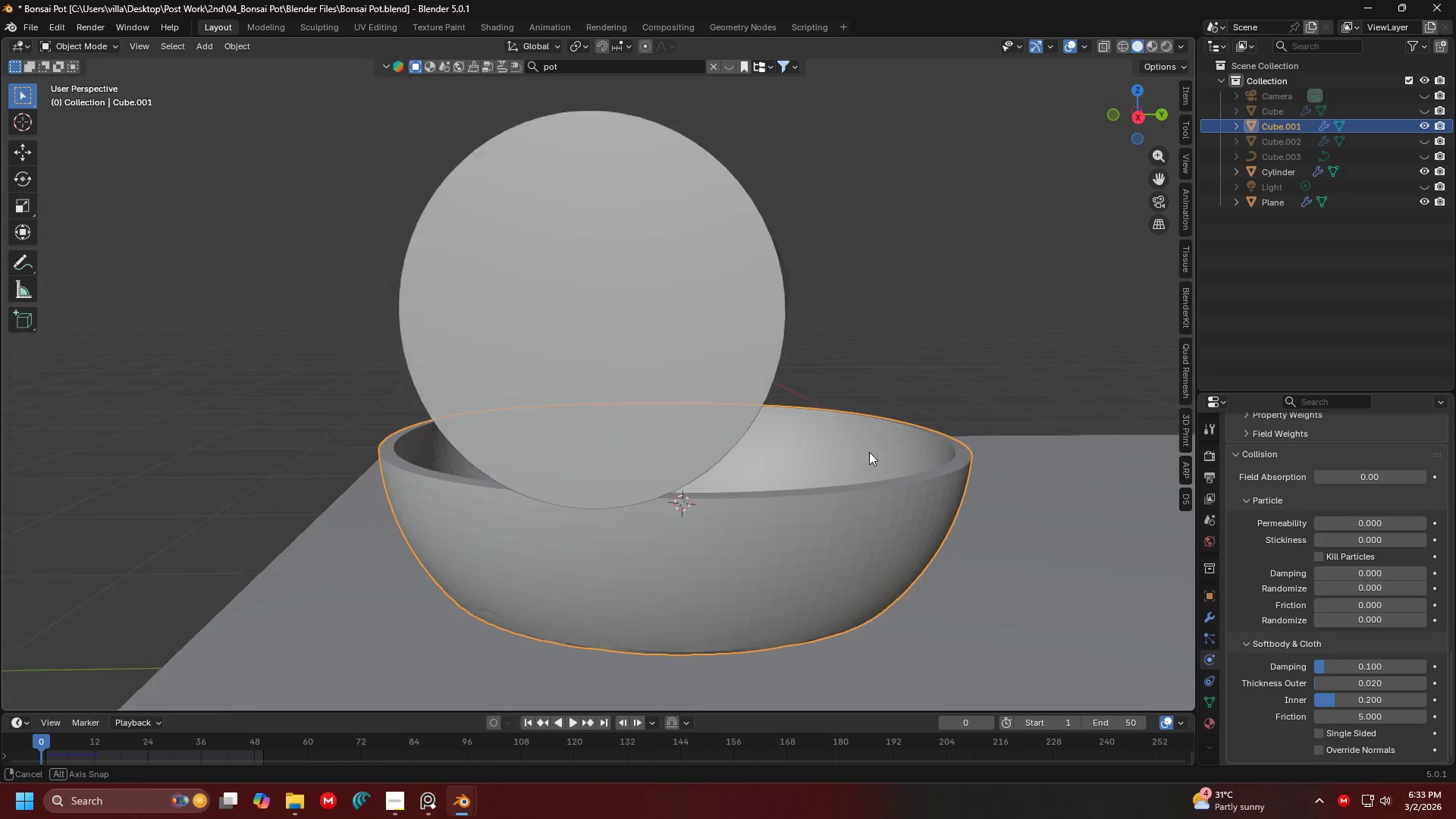 
scroll: coordinate [1294, 504], scroll_direction: up, amount: 22.0
 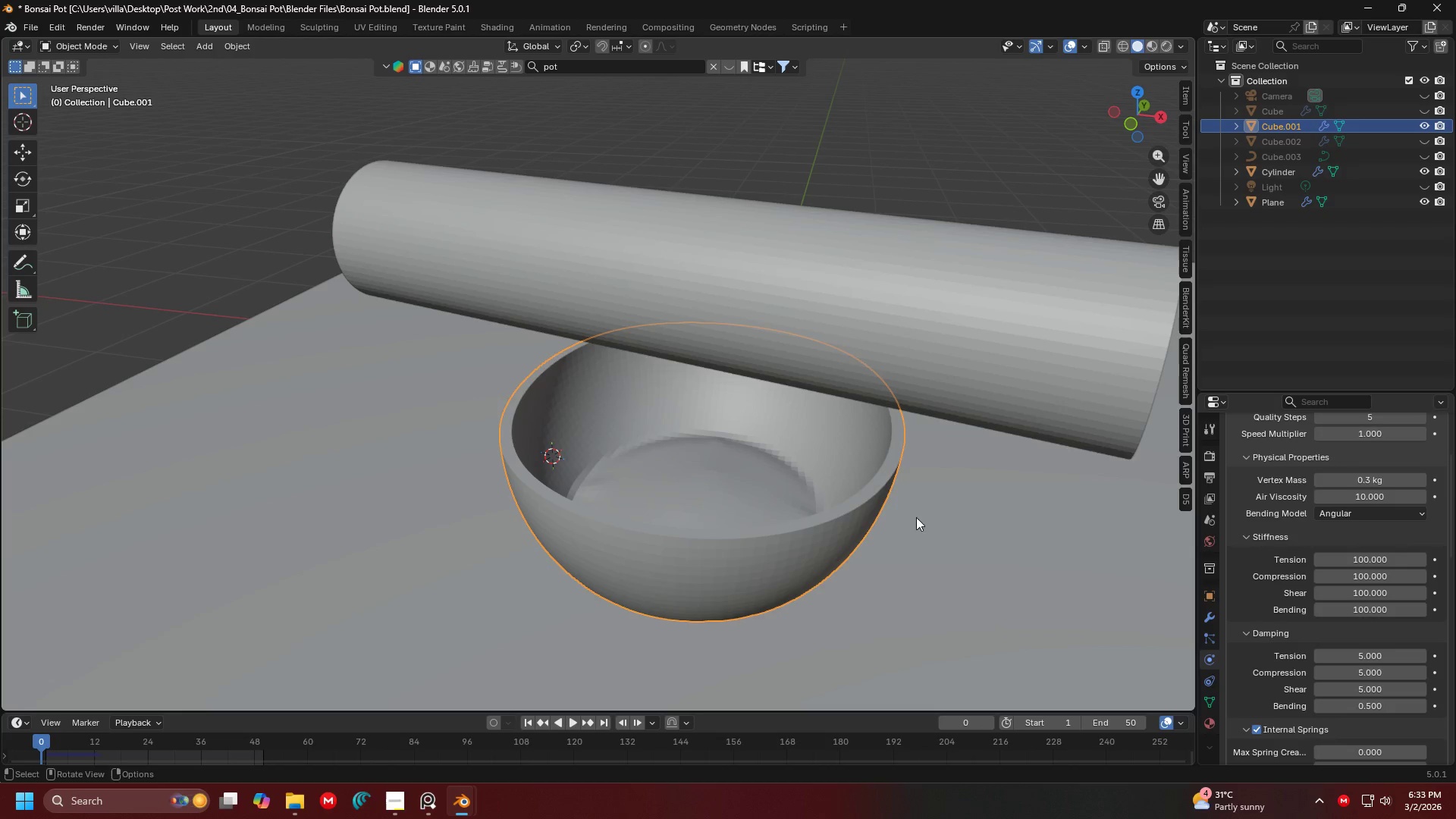 
scroll: coordinate [1364, 507], scroll_direction: down, amount: 24.0
 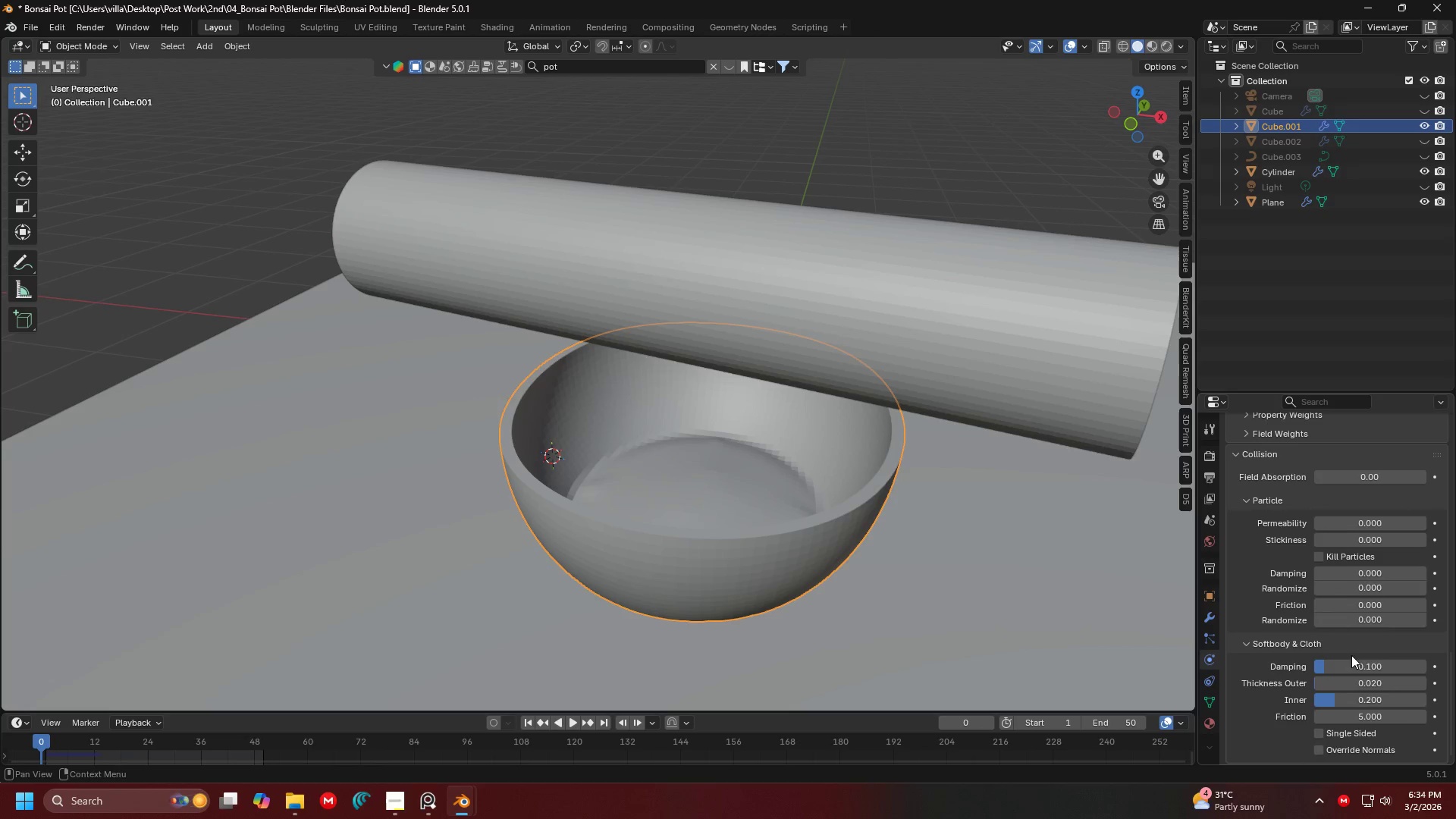 
scroll: coordinate [1307, 563], scroll_direction: up, amount: 2.0
 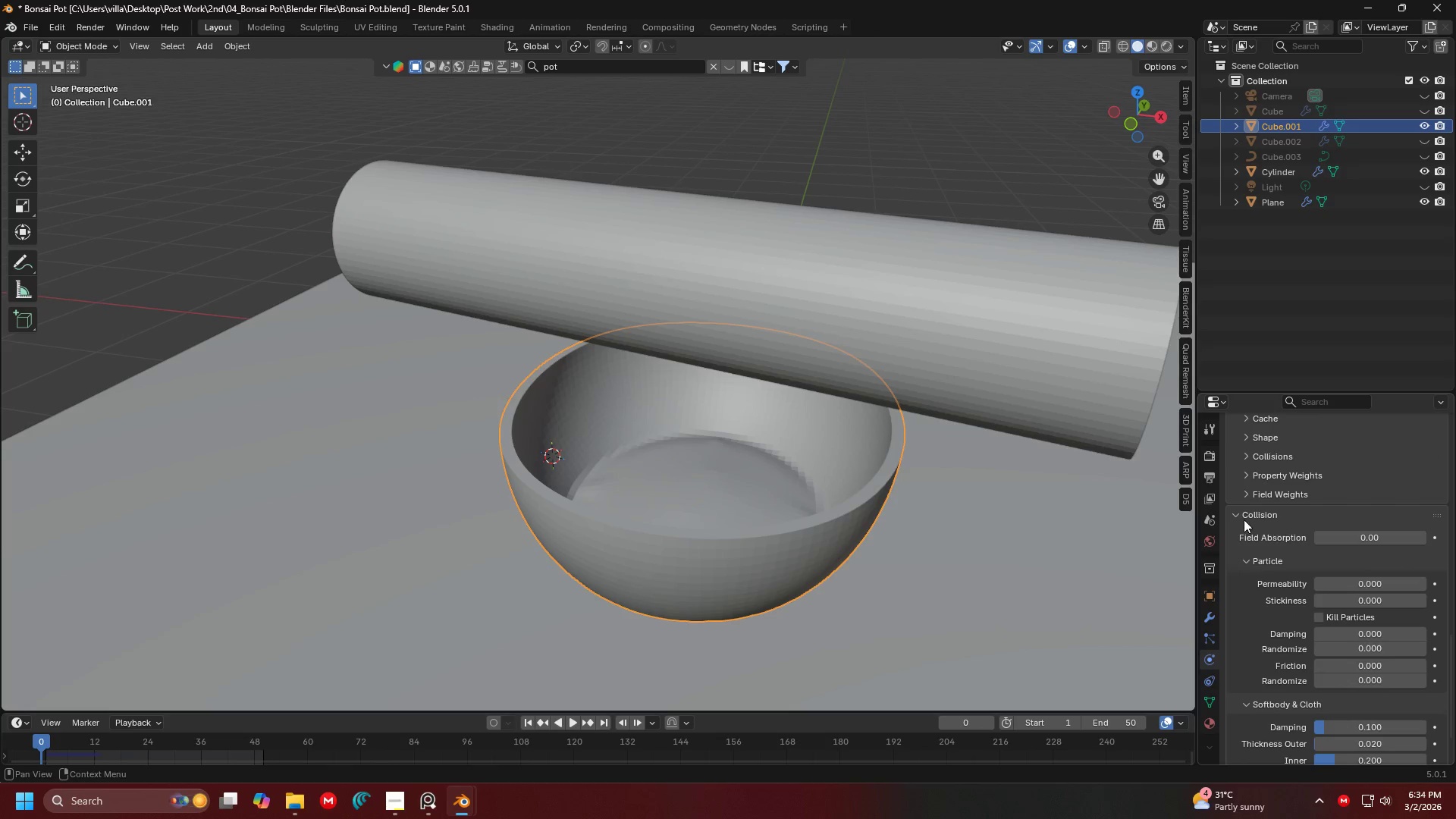 
left_click([1233, 513])
 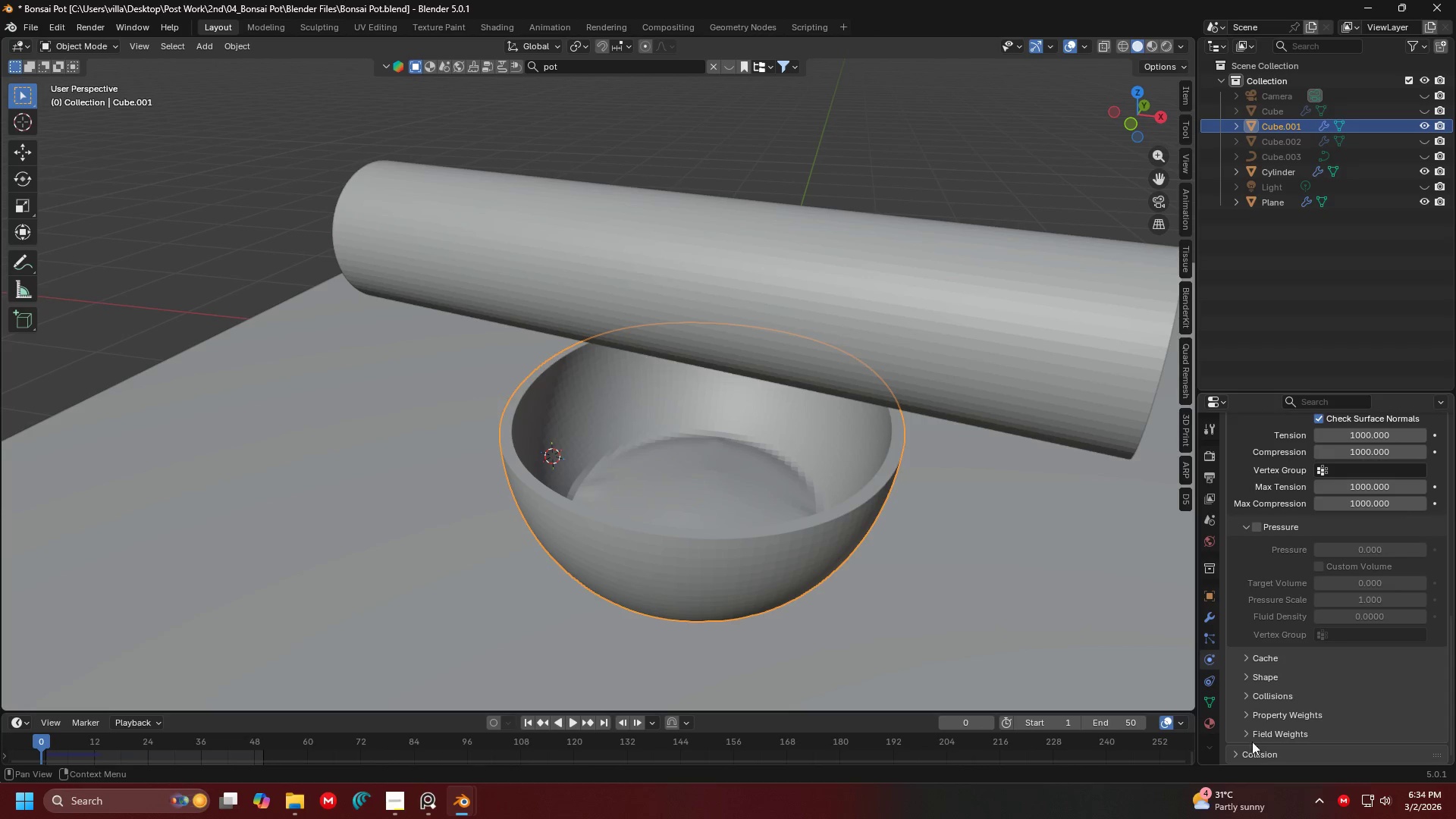 
left_click([1250, 757])
 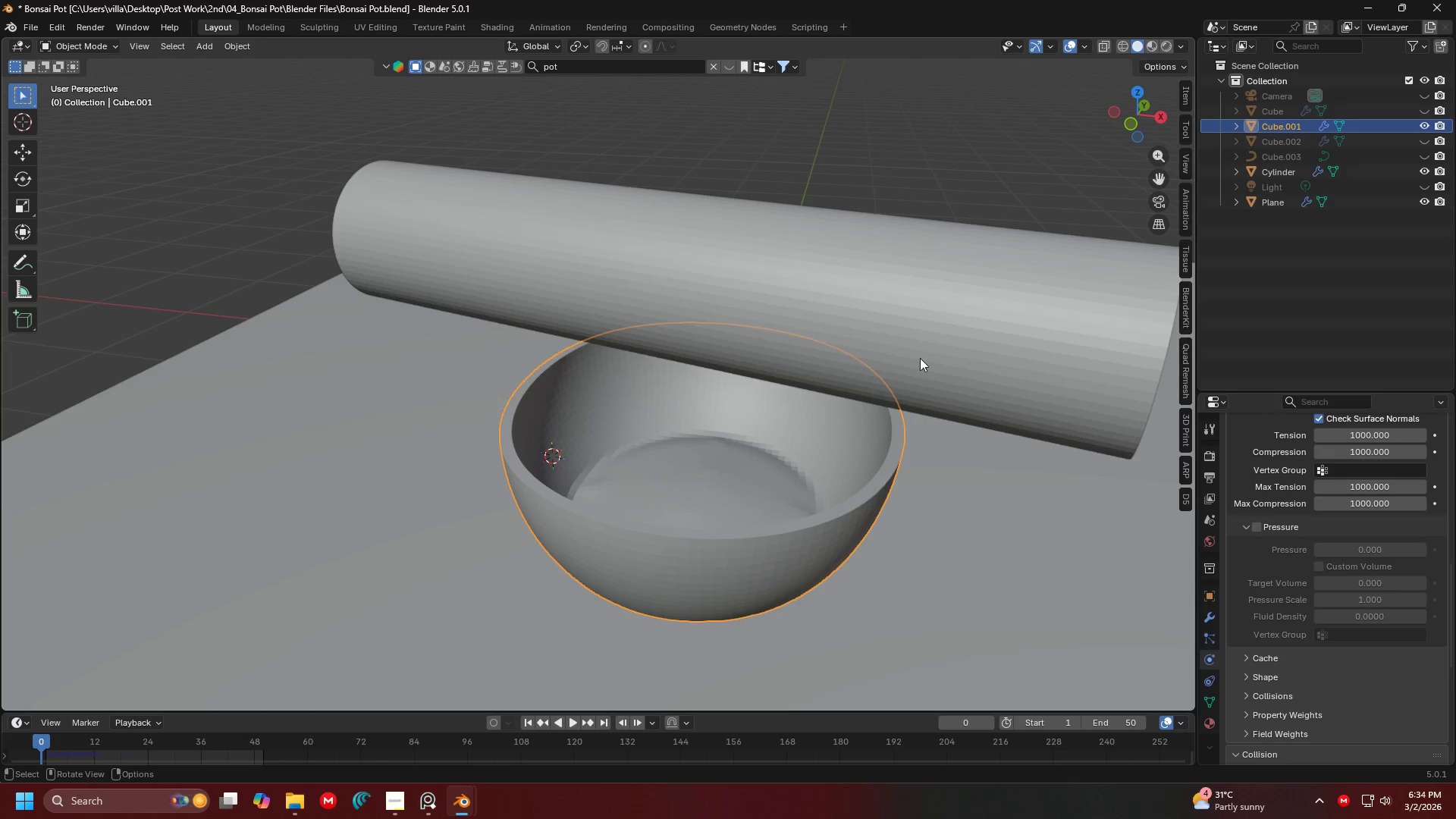 
left_click([925, 337])
 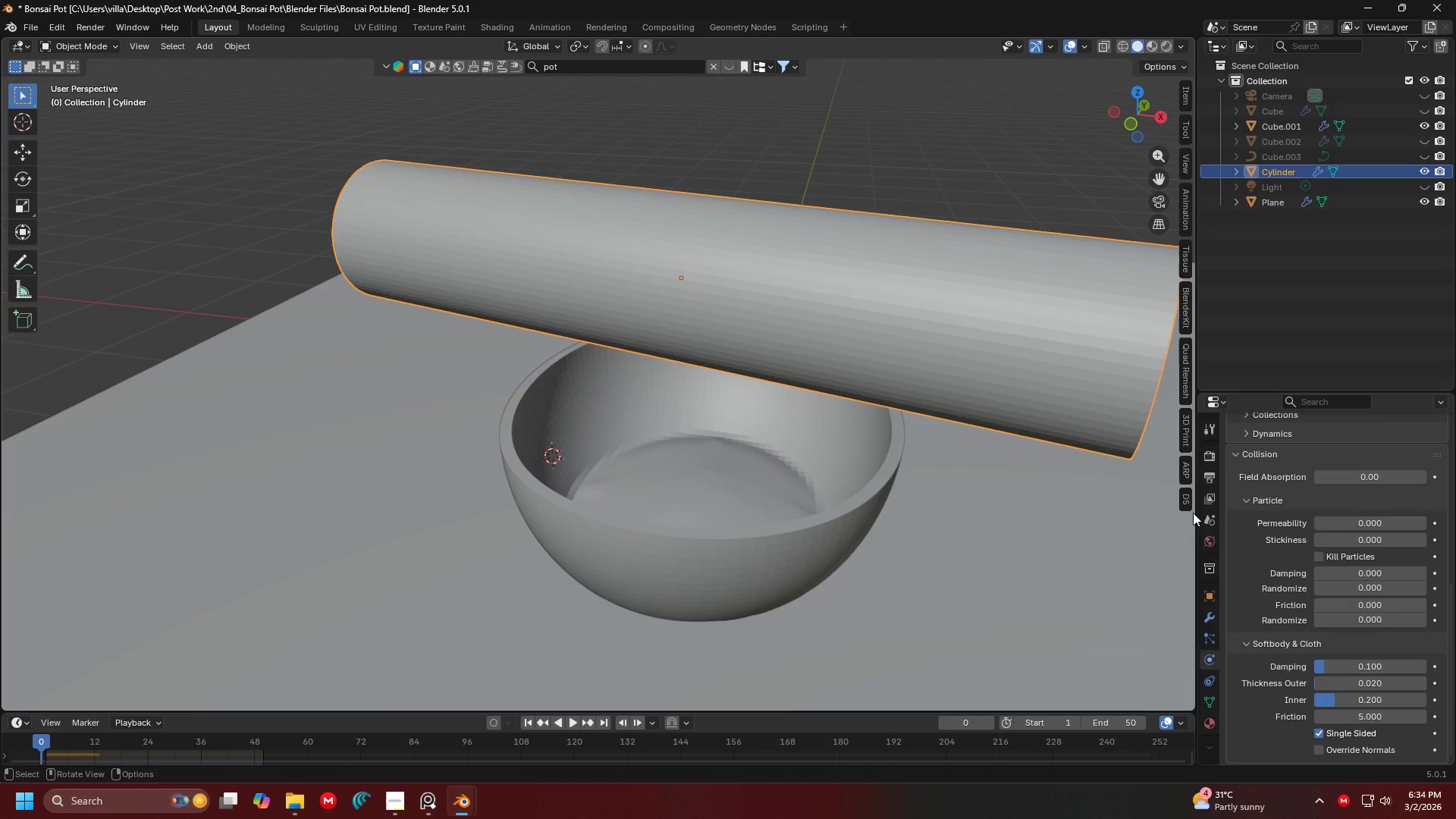 
scroll: coordinate [1280, 522], scroll_direction: up, amount: 15.0
 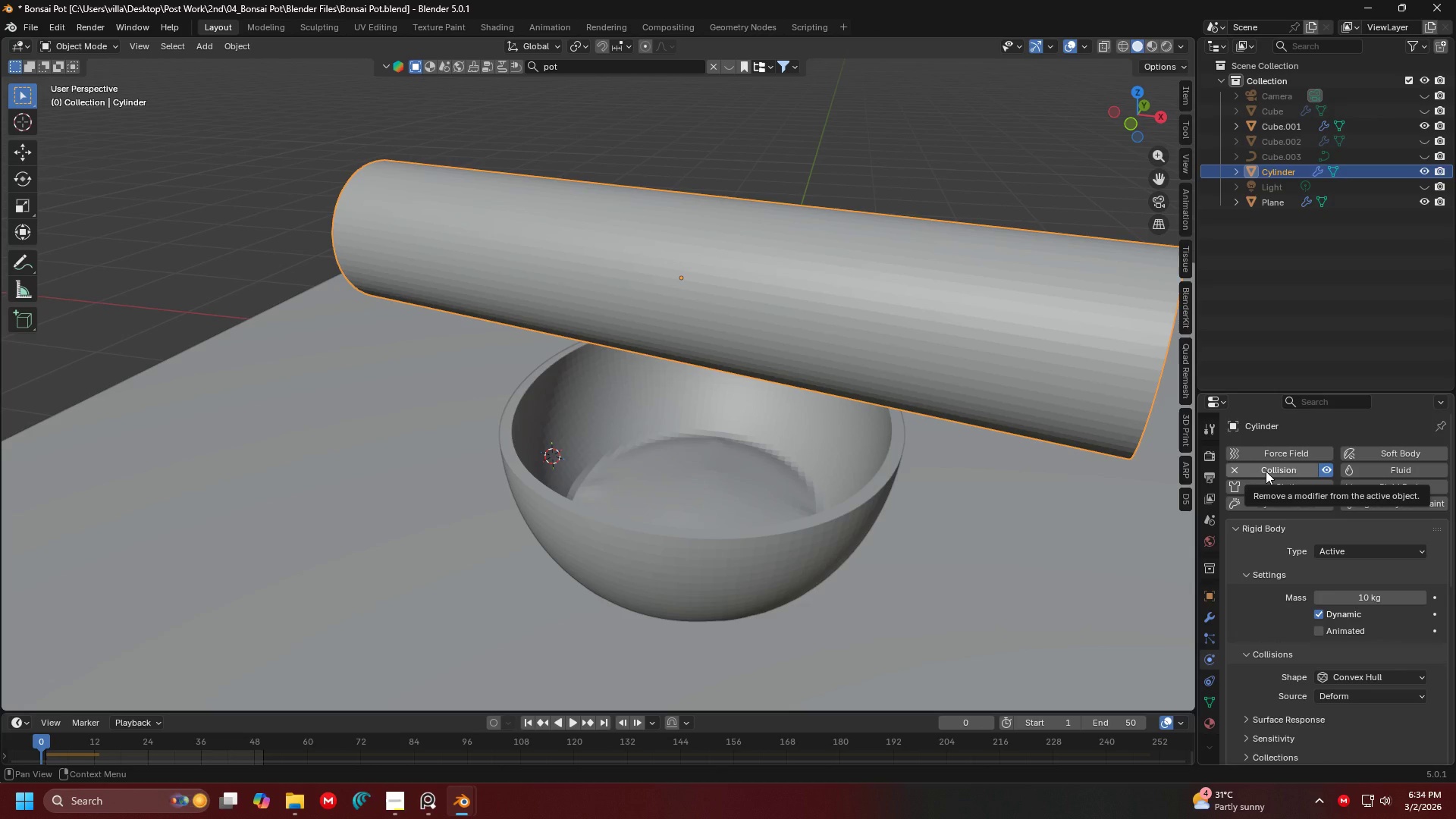 
scroll: coordinate [880, 453], scroll_direction: down, amount: 16.0
 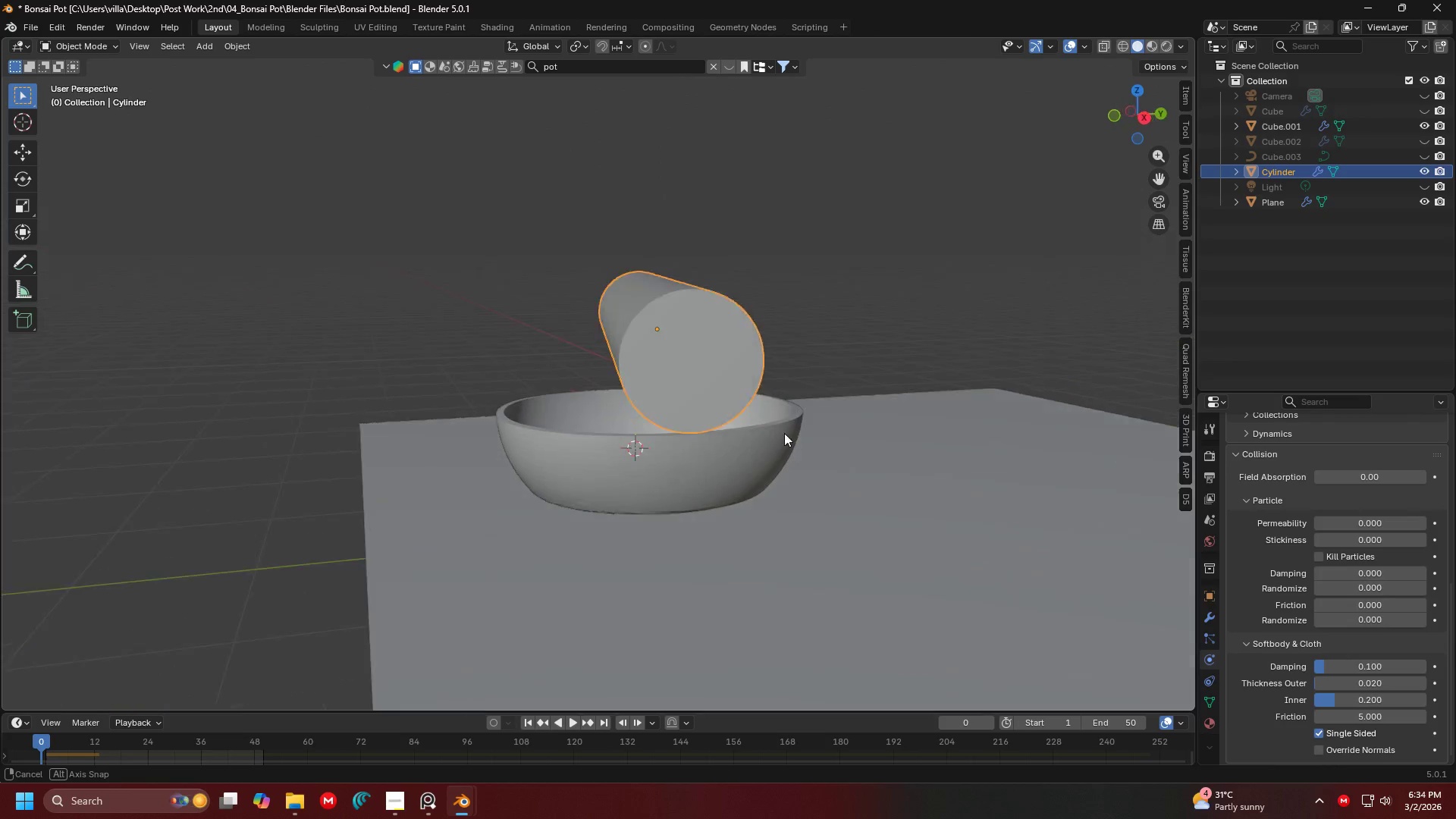 
scroll: coordinate [747, 430], scroll_direction: up, amount: 3.0
 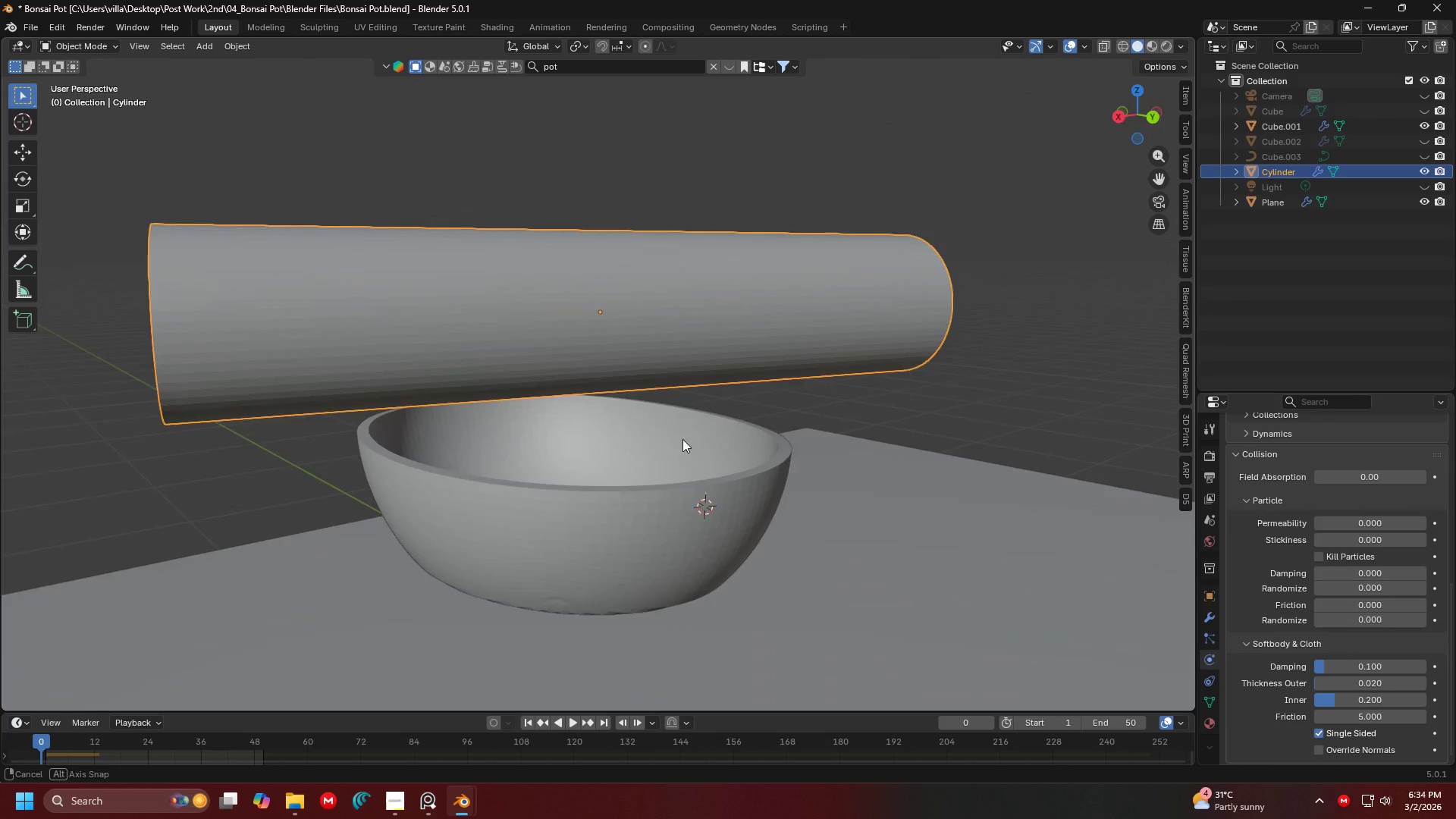 
key(Shift+ShiftLeft)